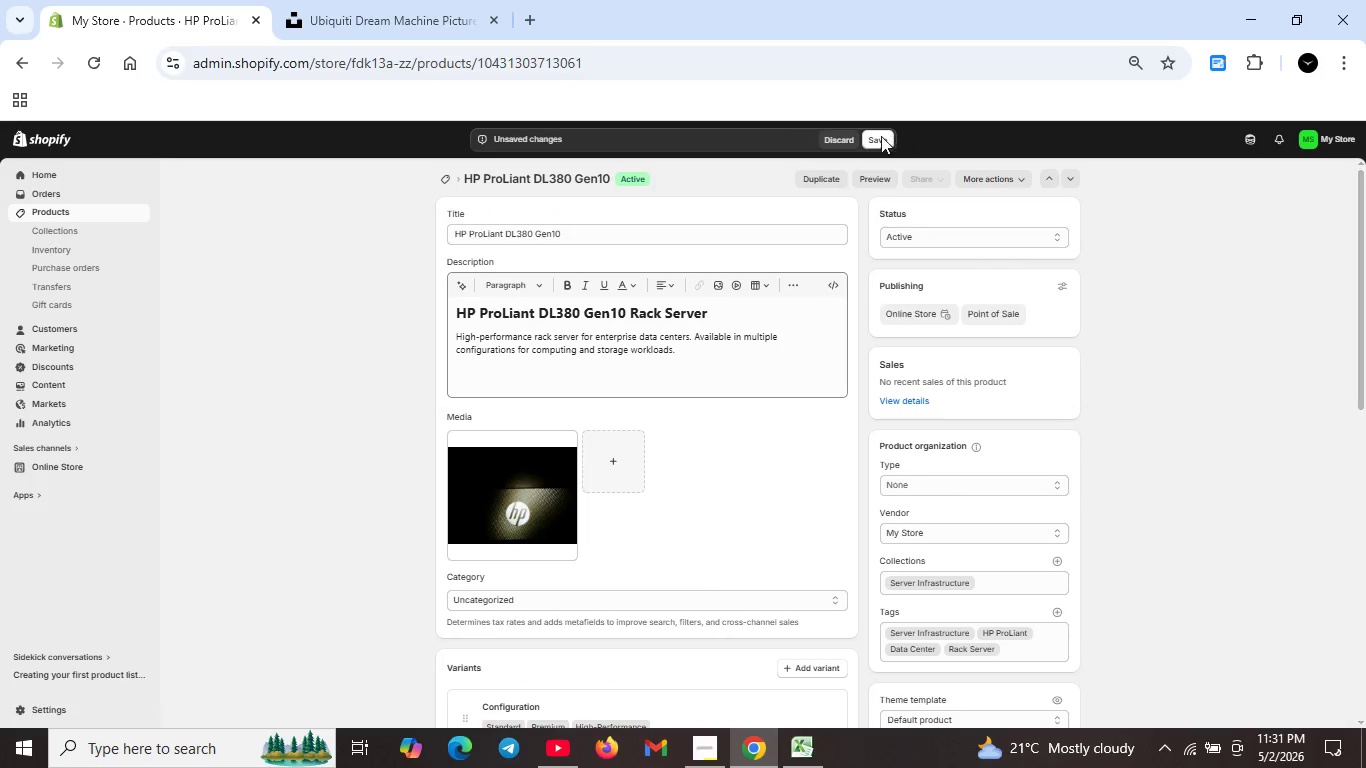 
left_click([881, 136])
 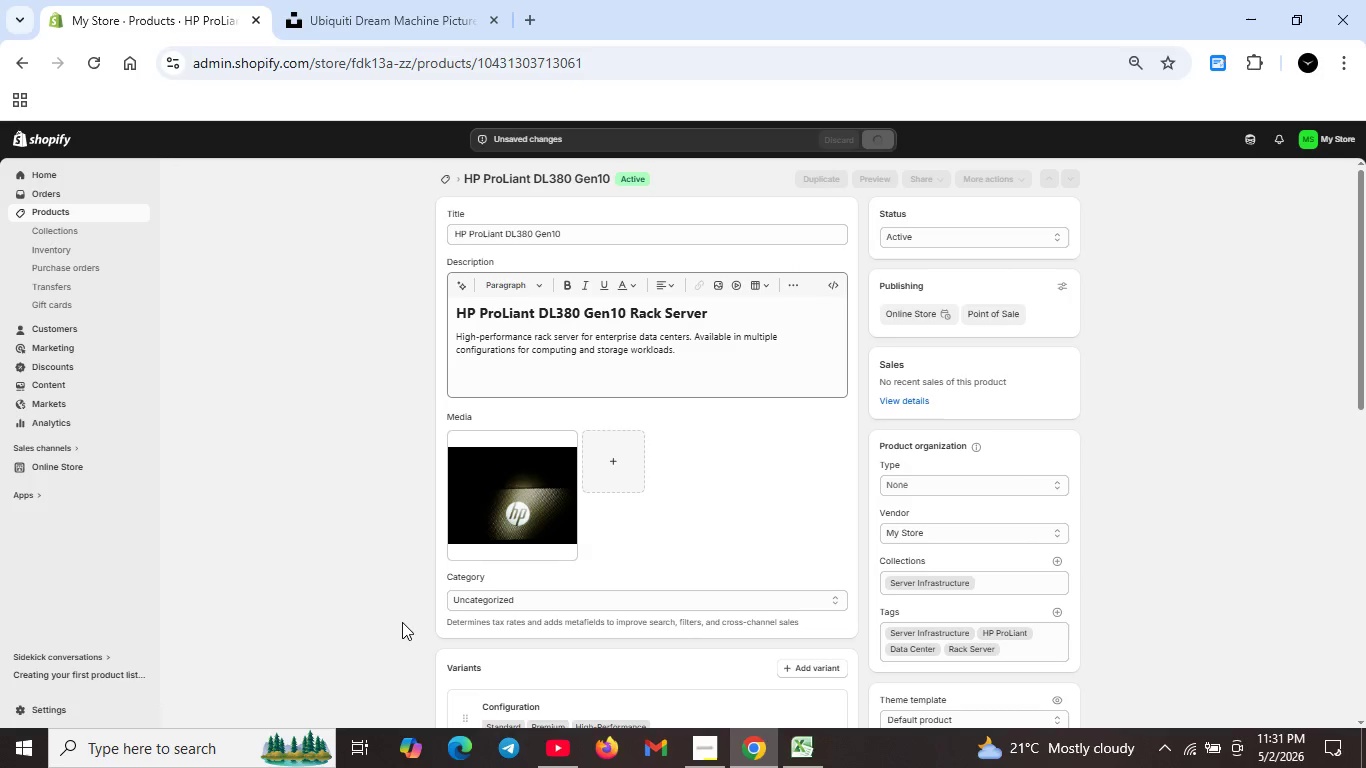 
wait(14.2)
 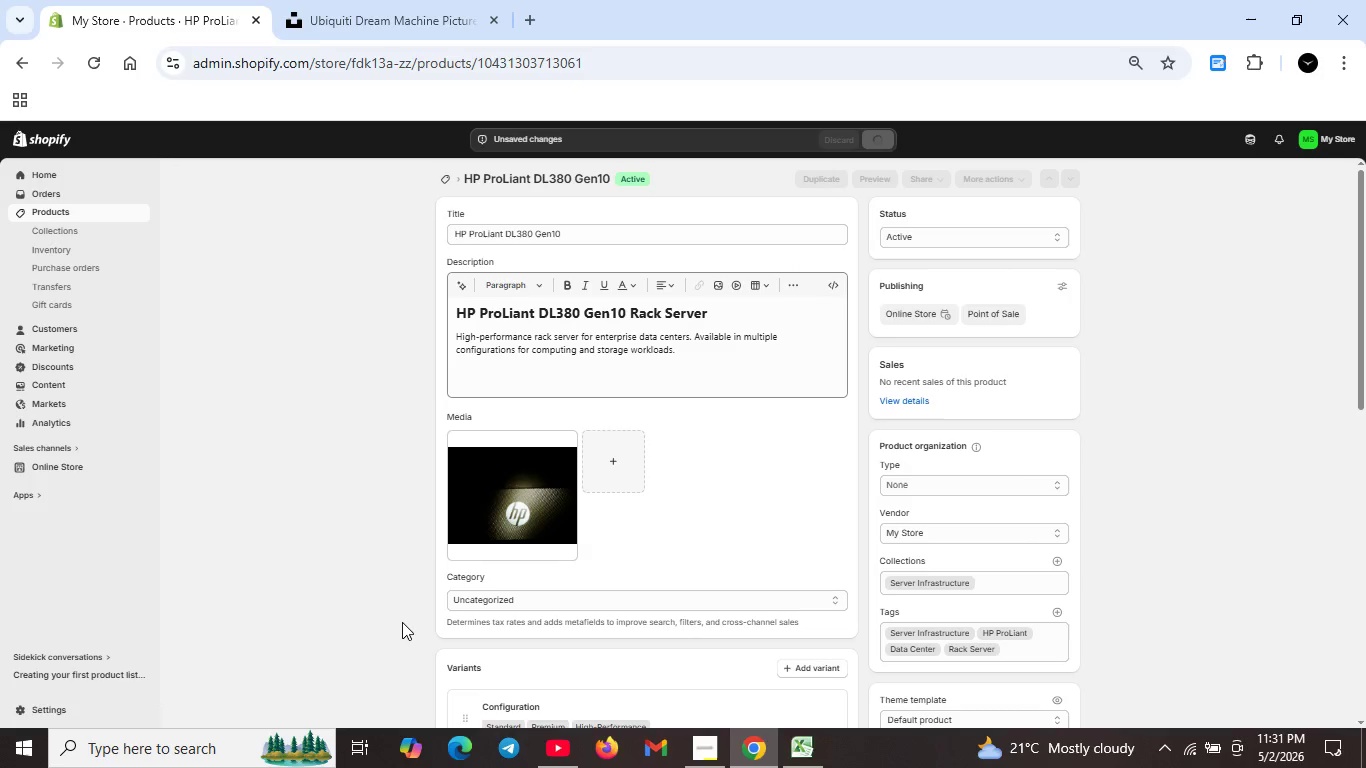 
left_click([447, 176])
 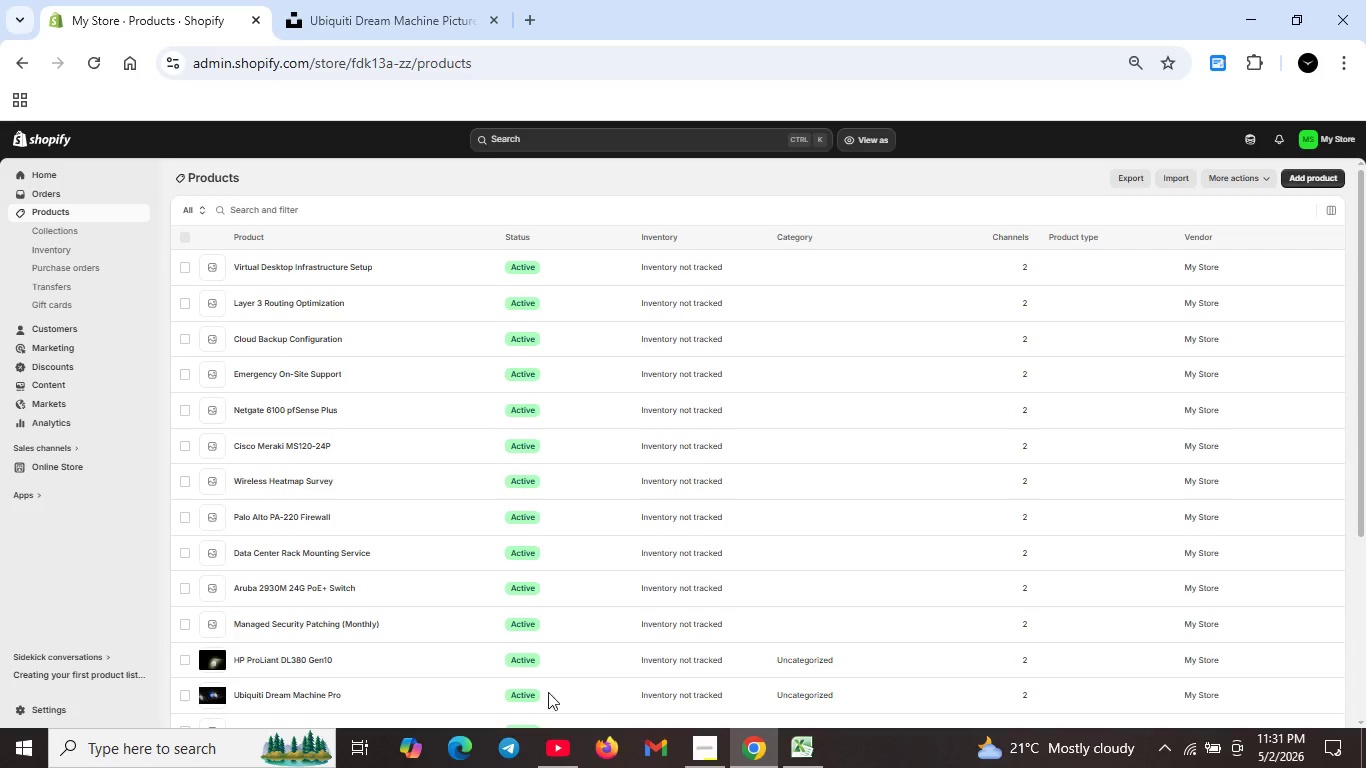 
scroll: coordinate [293, 638], scroll_direction: down, amount: 2.0
 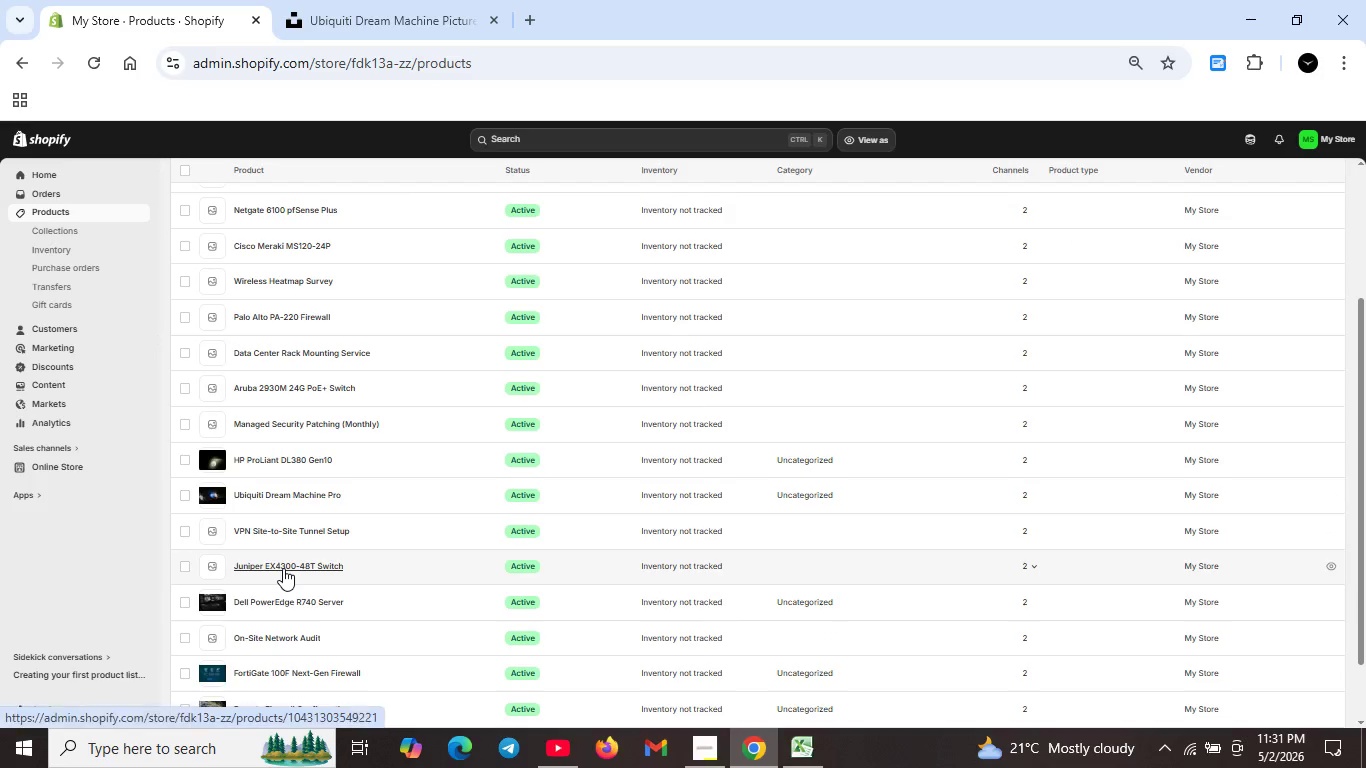 
left_click([292, 564])
 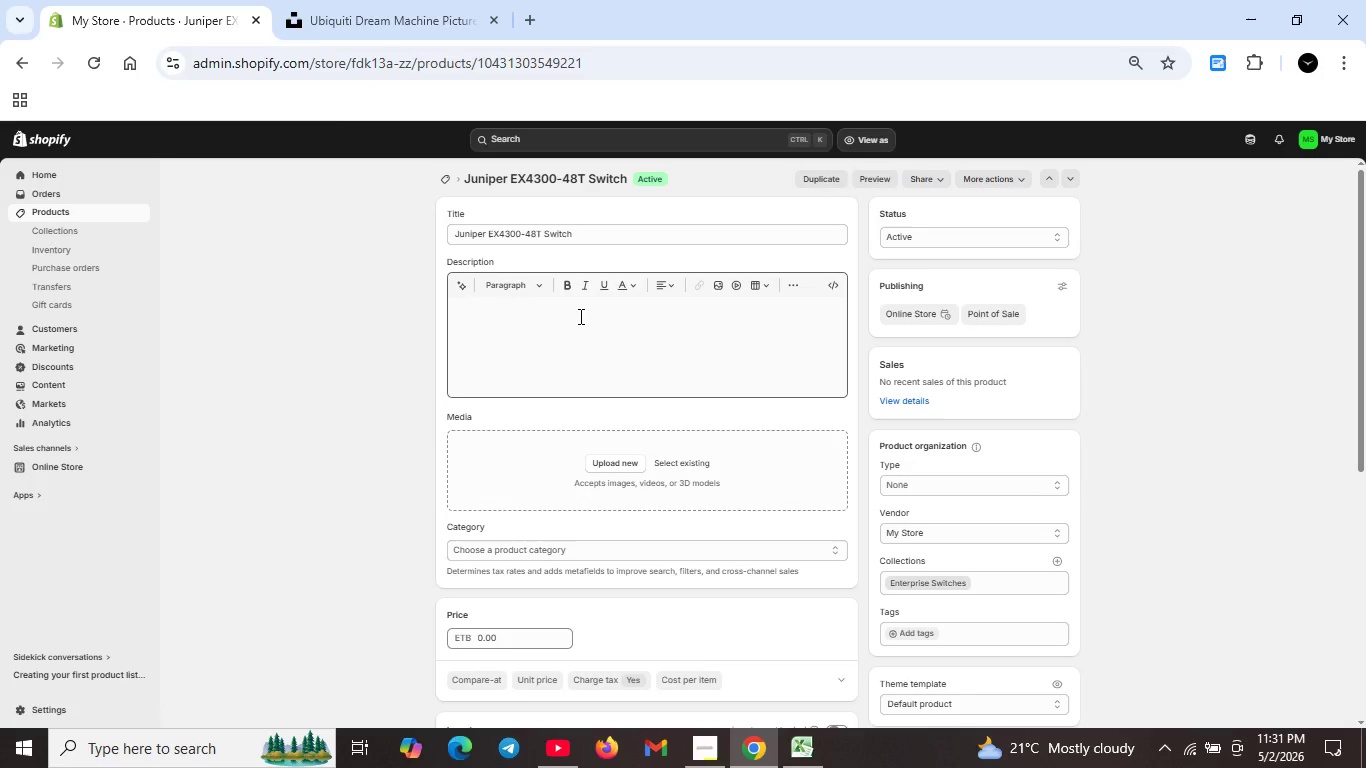 
wait(14.14)
 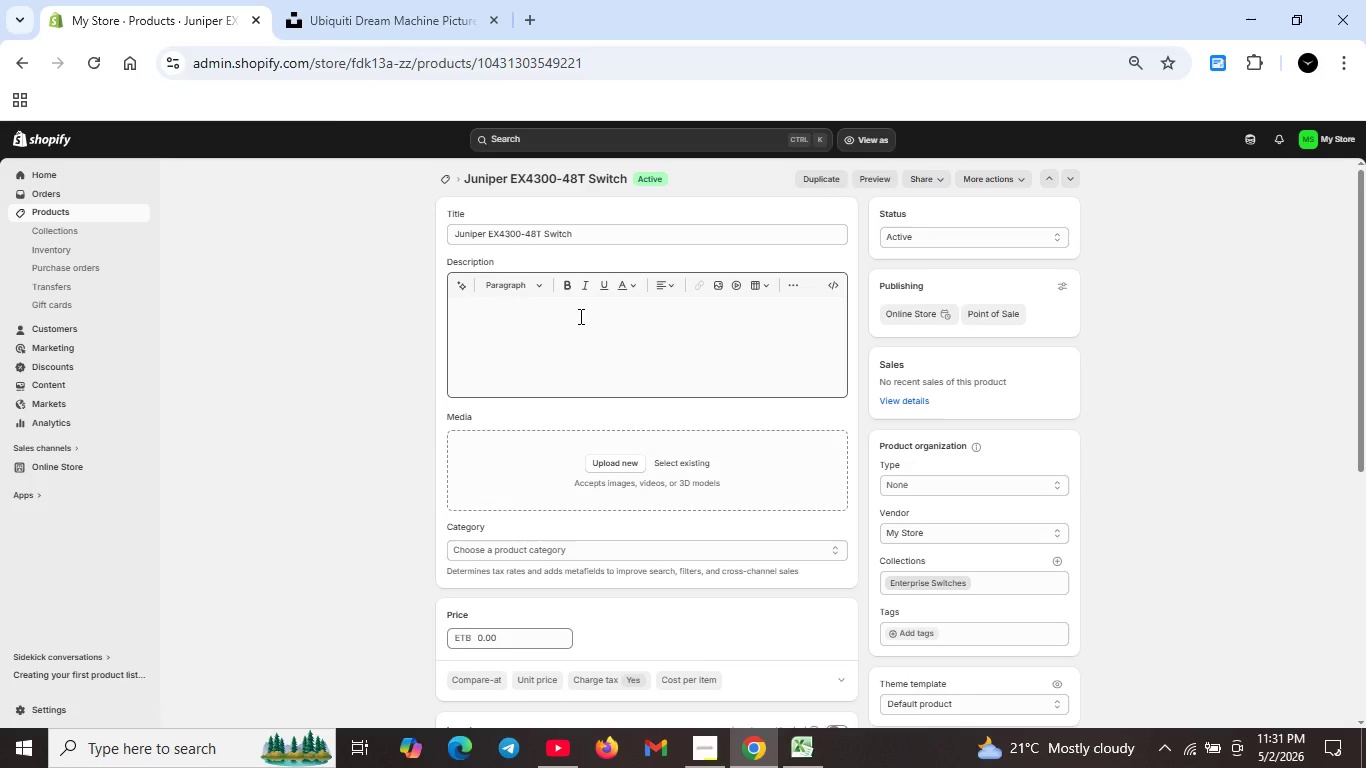 
left_click([831, 284])
 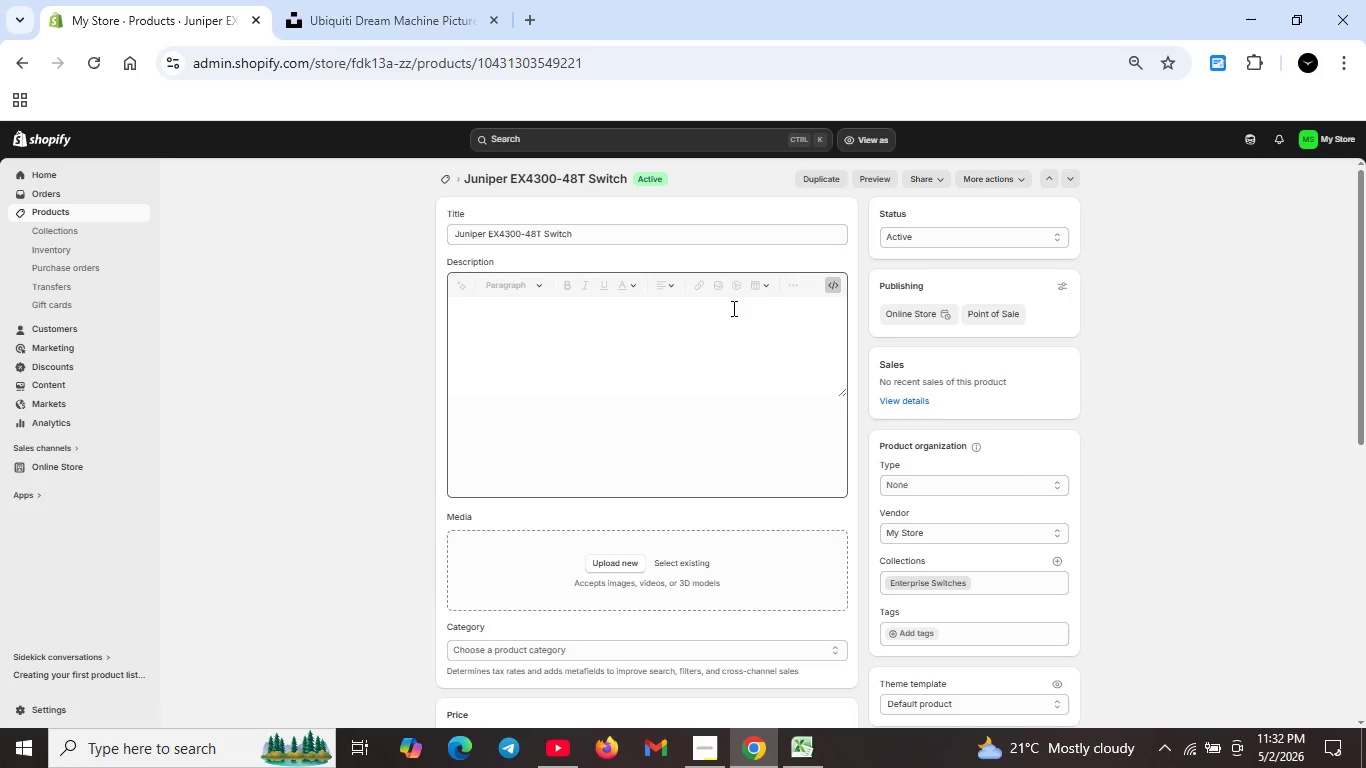 
left_click([732, 308])
 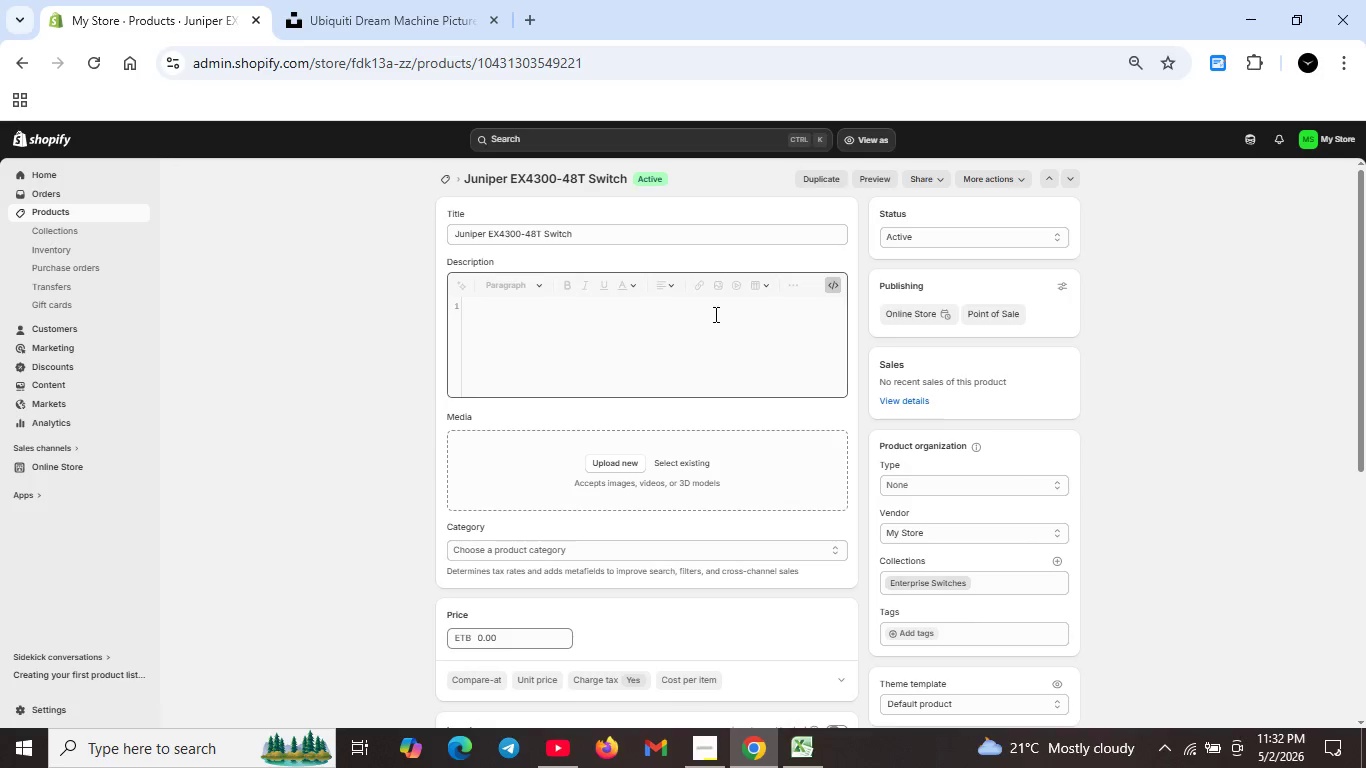 
key(Shift+ShiftRight)
 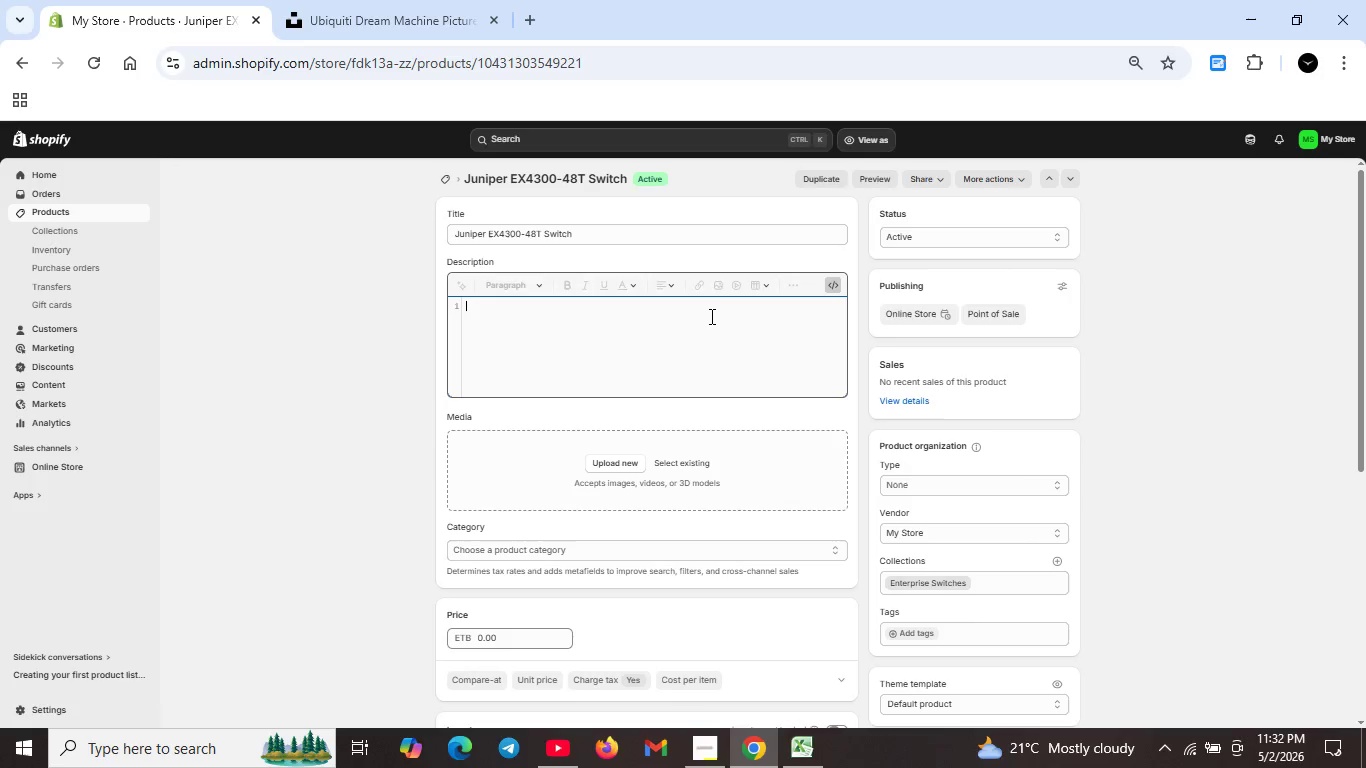 
key(Shift+Comma)
 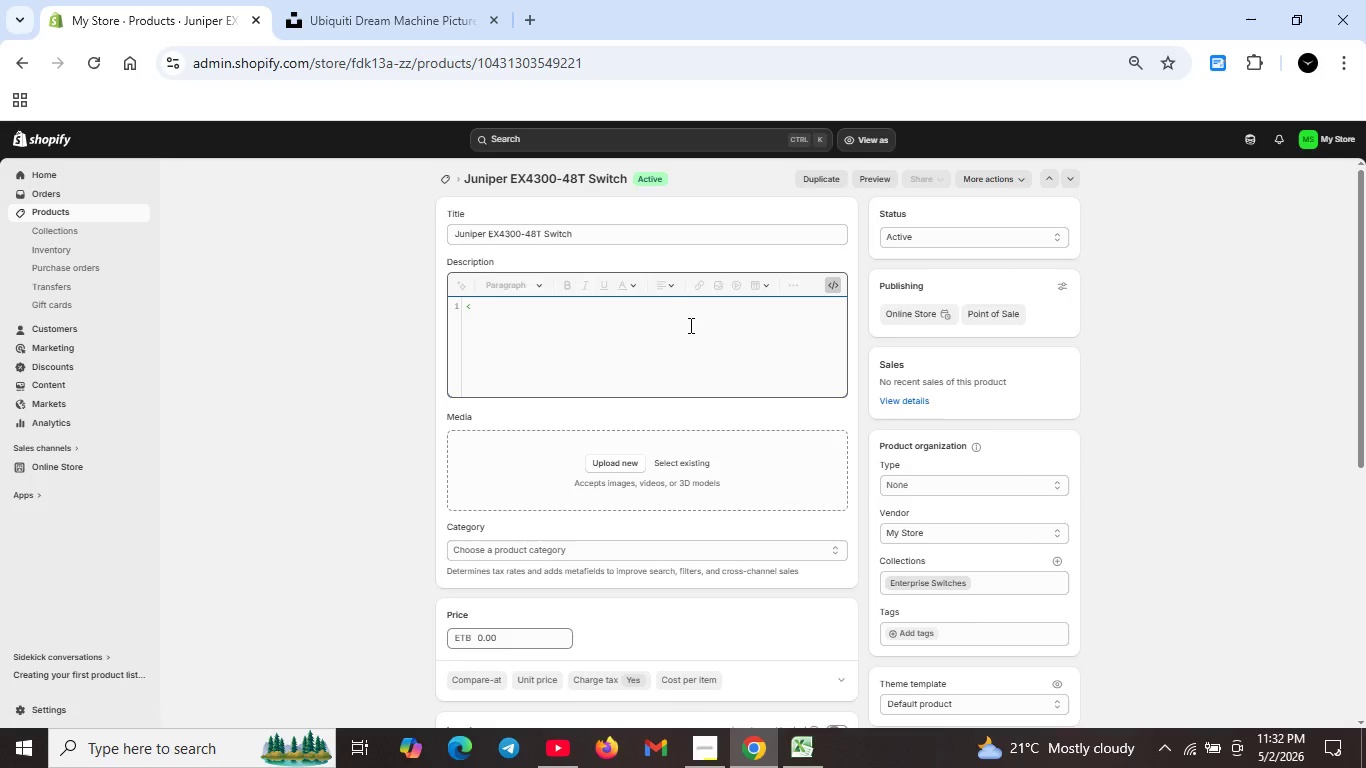 
type(h2>)
 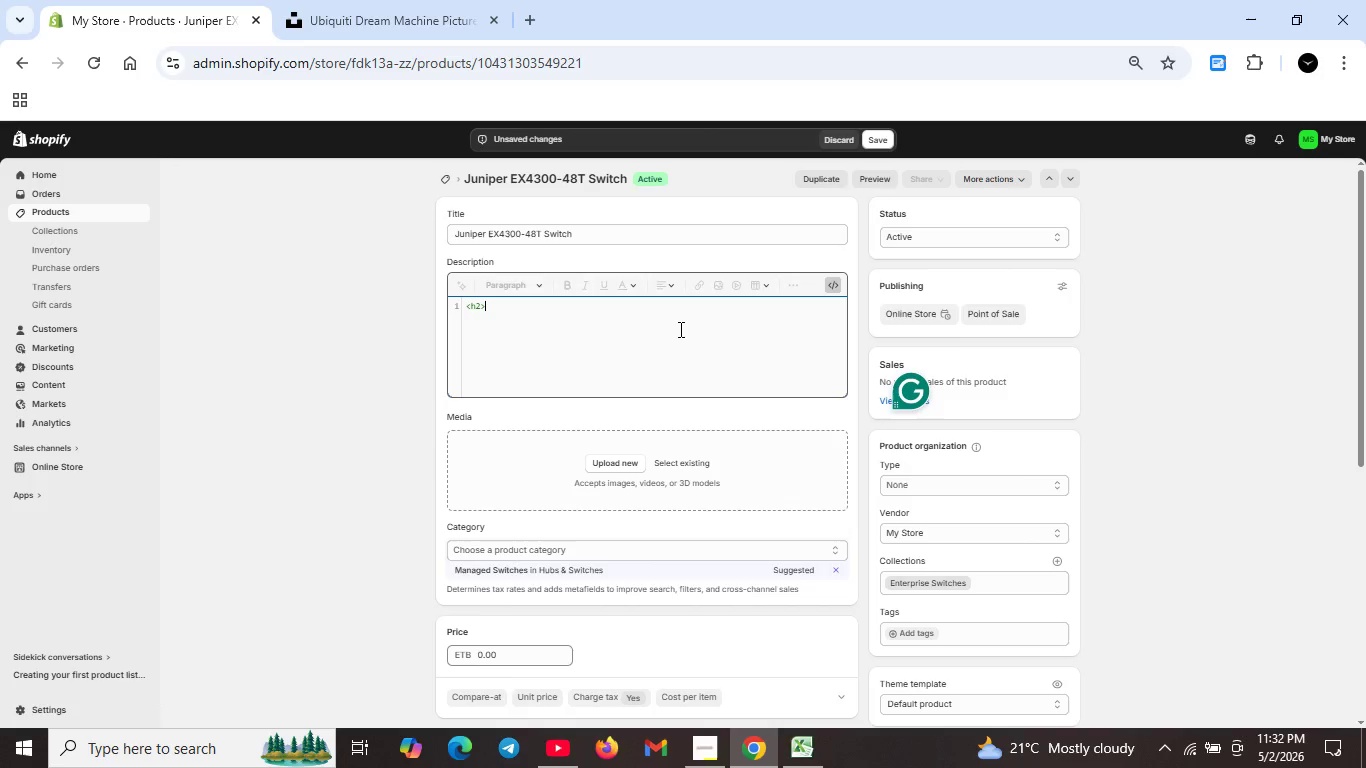 
type(Jumiper EX4300-48T SWITCH)
key(Backspace)
key(Backspace)
key(Backspace)
key(Backspace)
key(Backspace)
type(witch</h2>)
 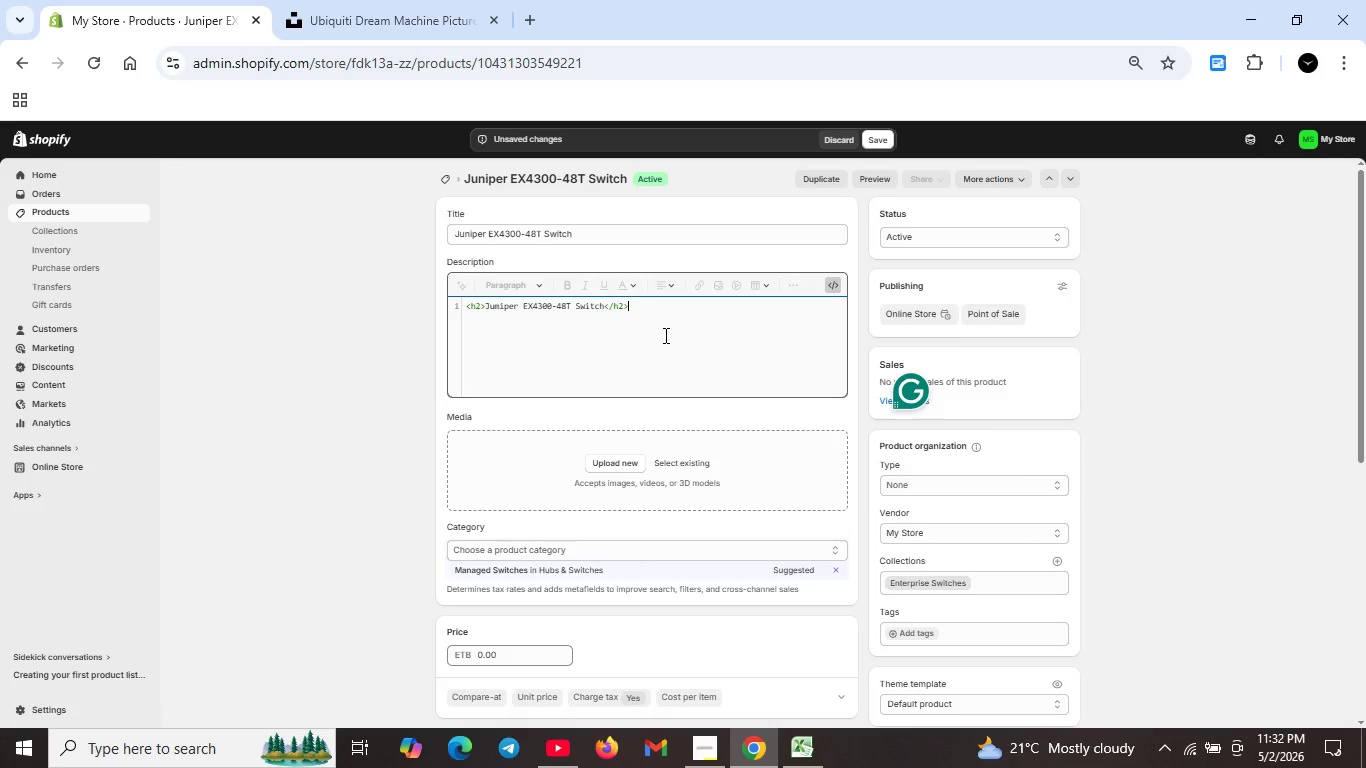 
wait(7.19)
 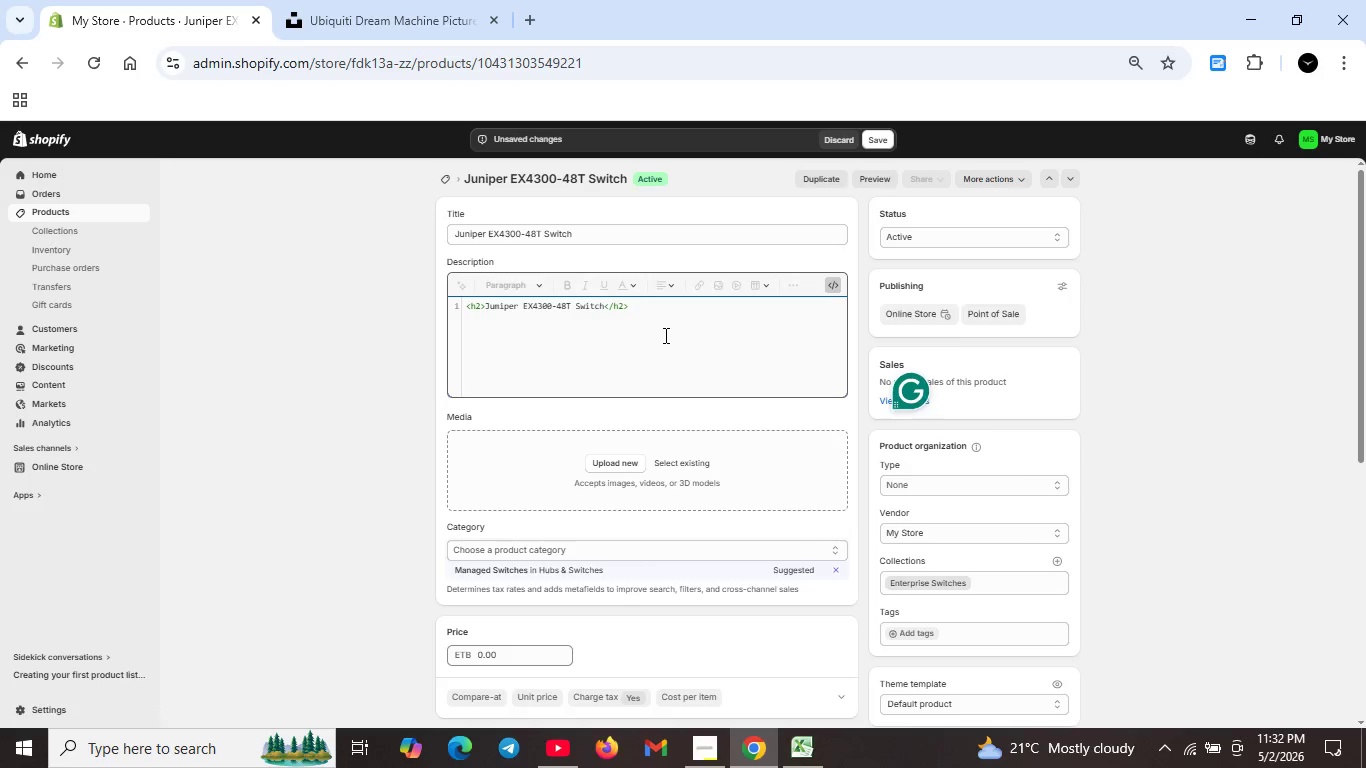 
key(Shift+ShiftRight)
 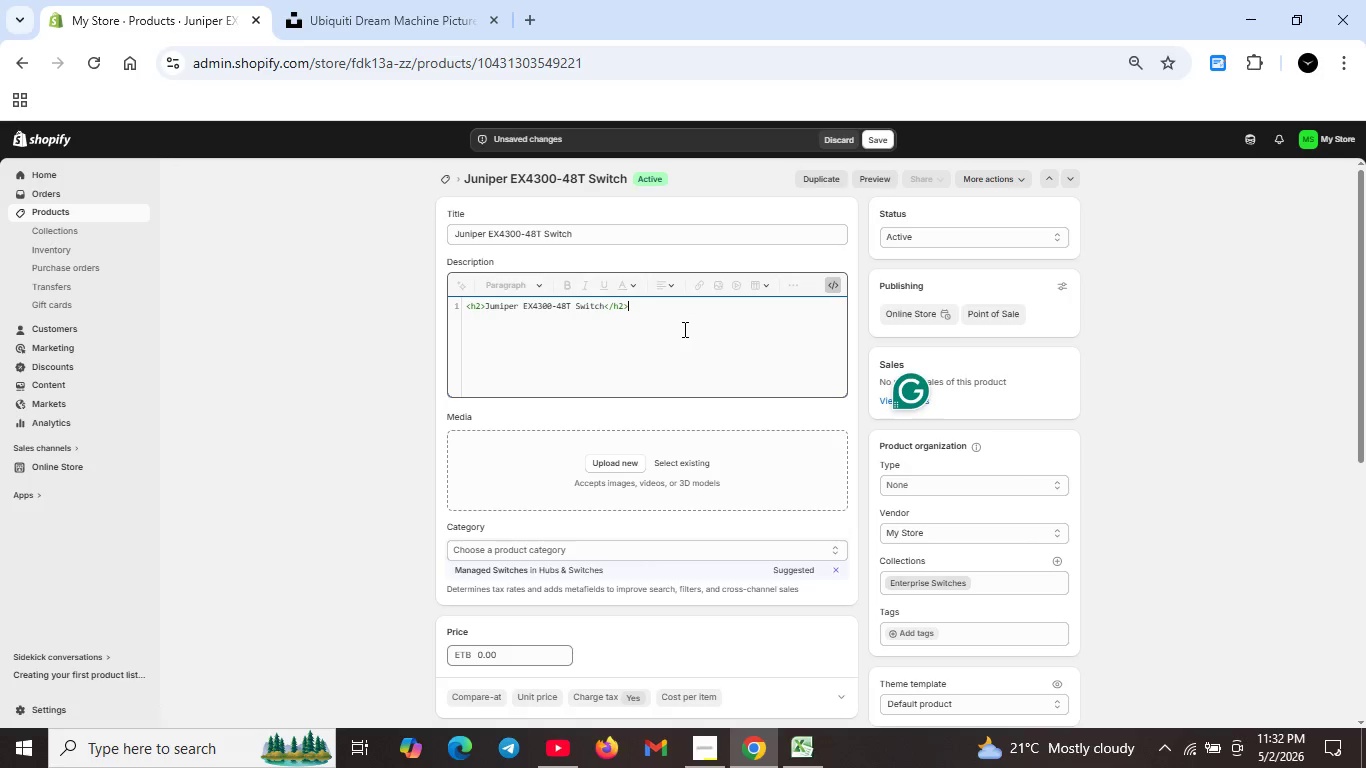 
key(Shift+Comma)
 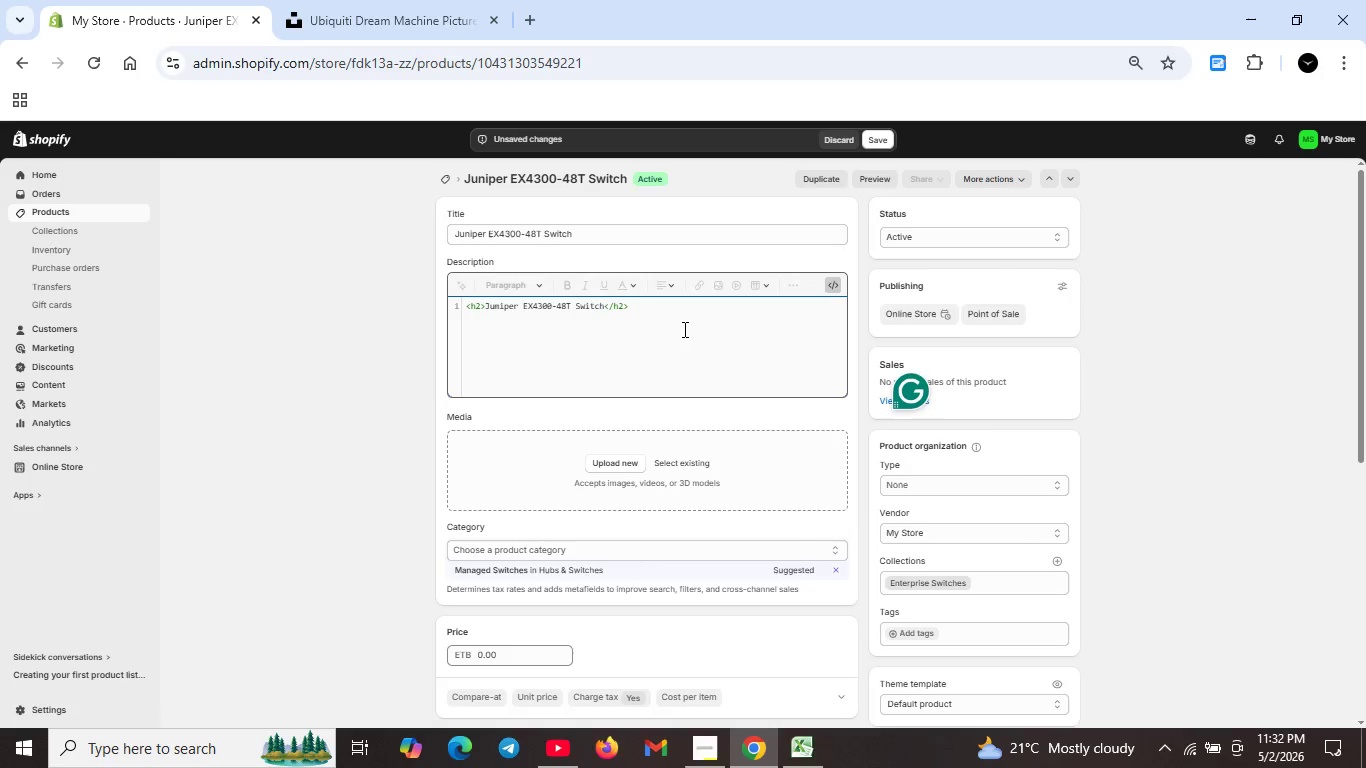 
key(P)
 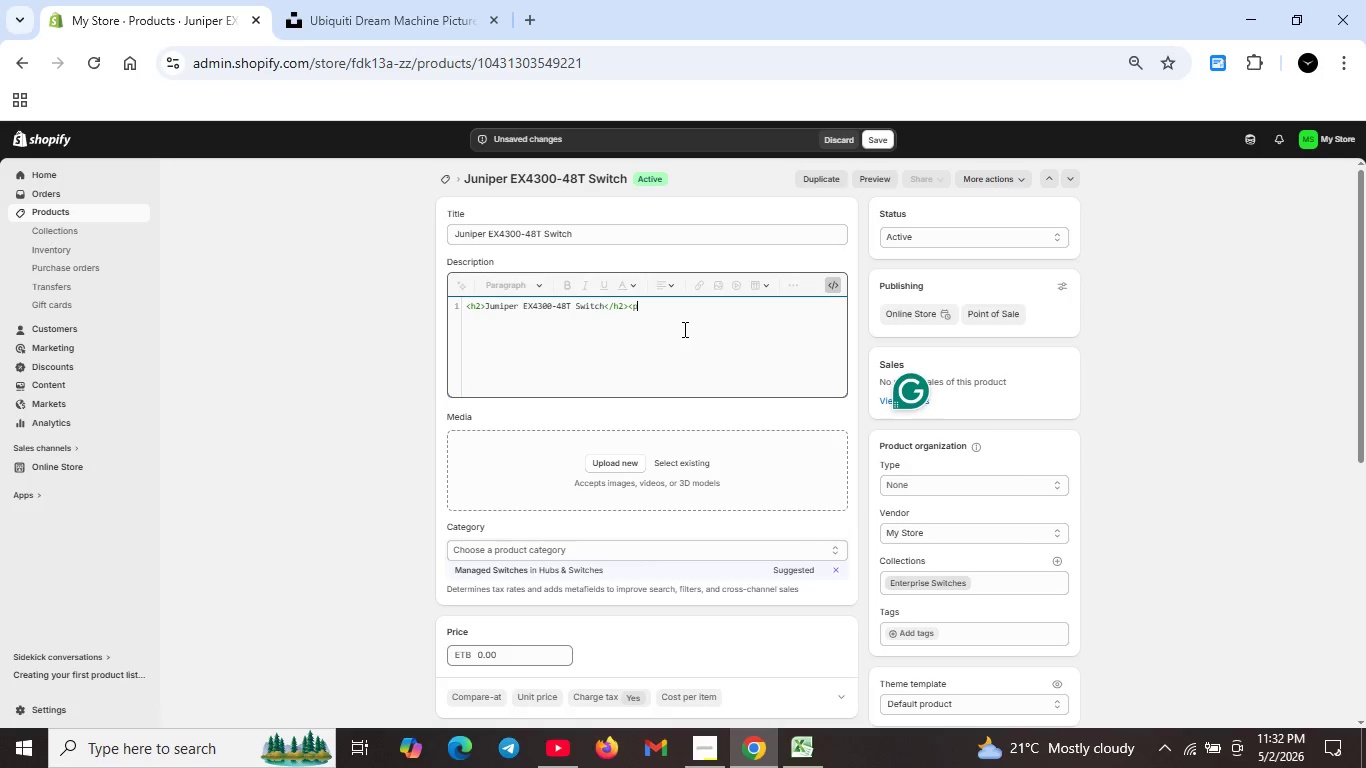 
key(Shift+ShiftRight)
 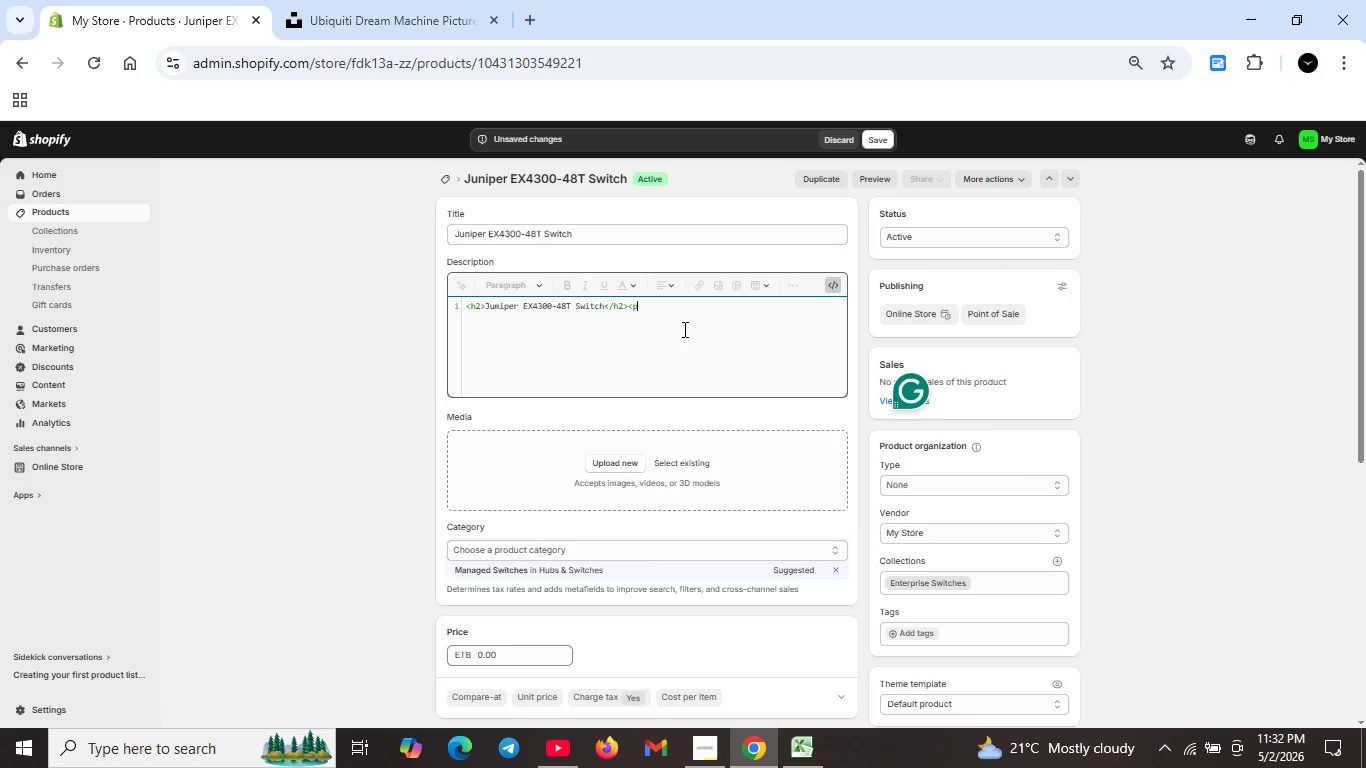 
key(Shift+Period)
 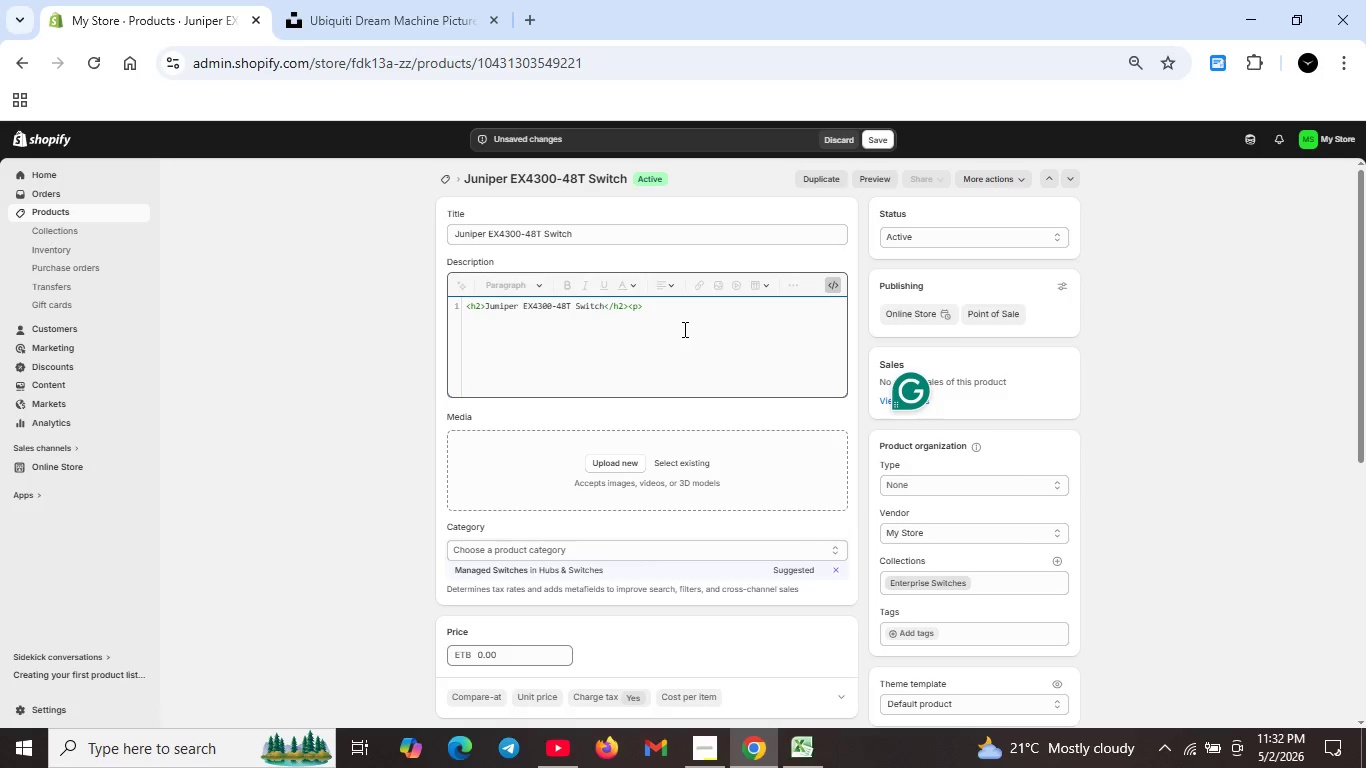 
key(Backspace)
 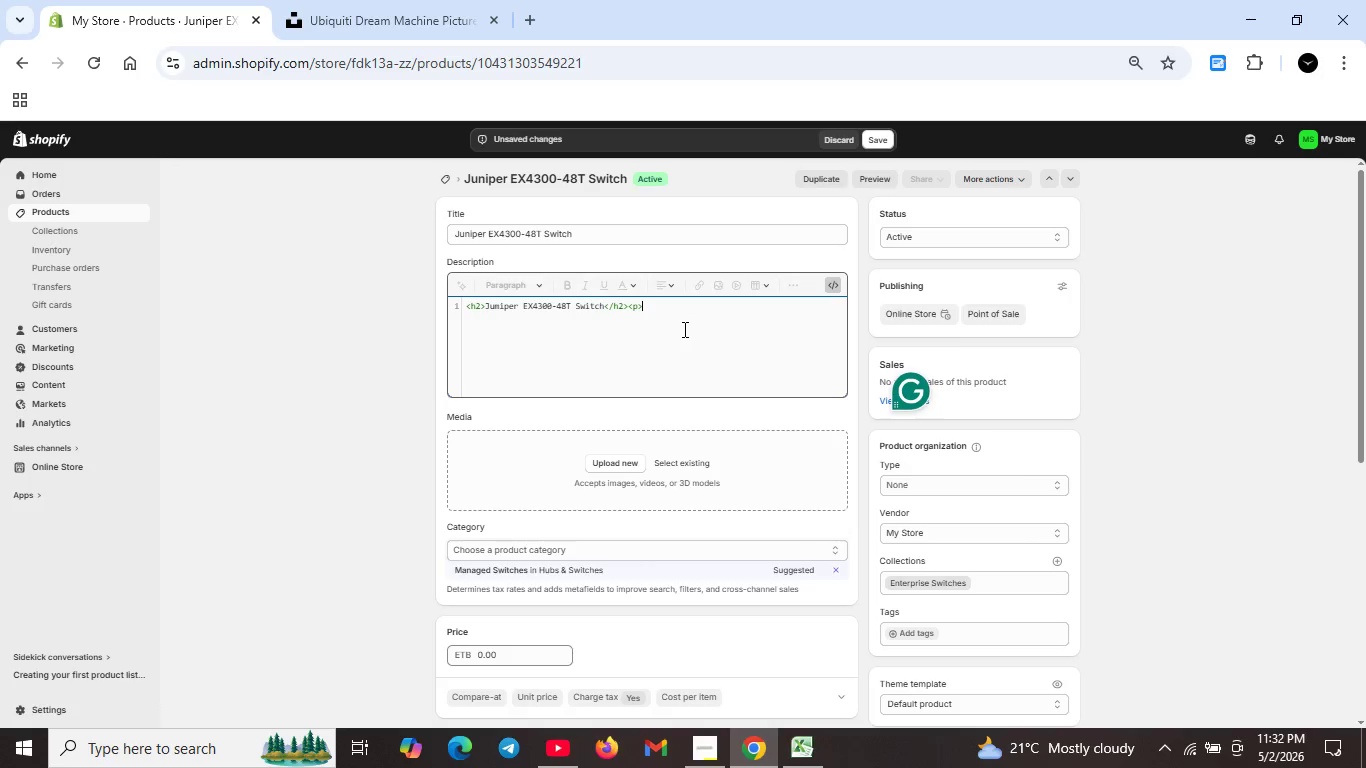 
key(Backspace)
 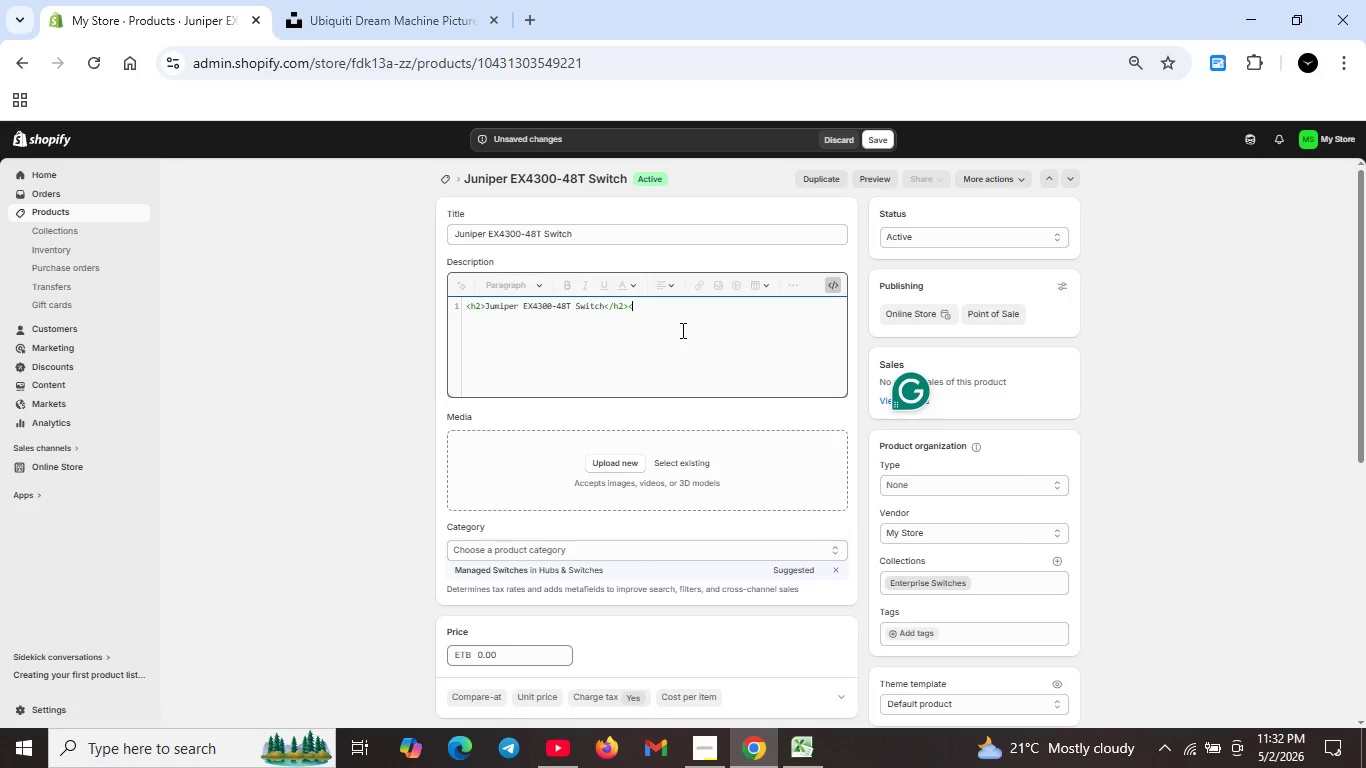 
key(Backspace)
 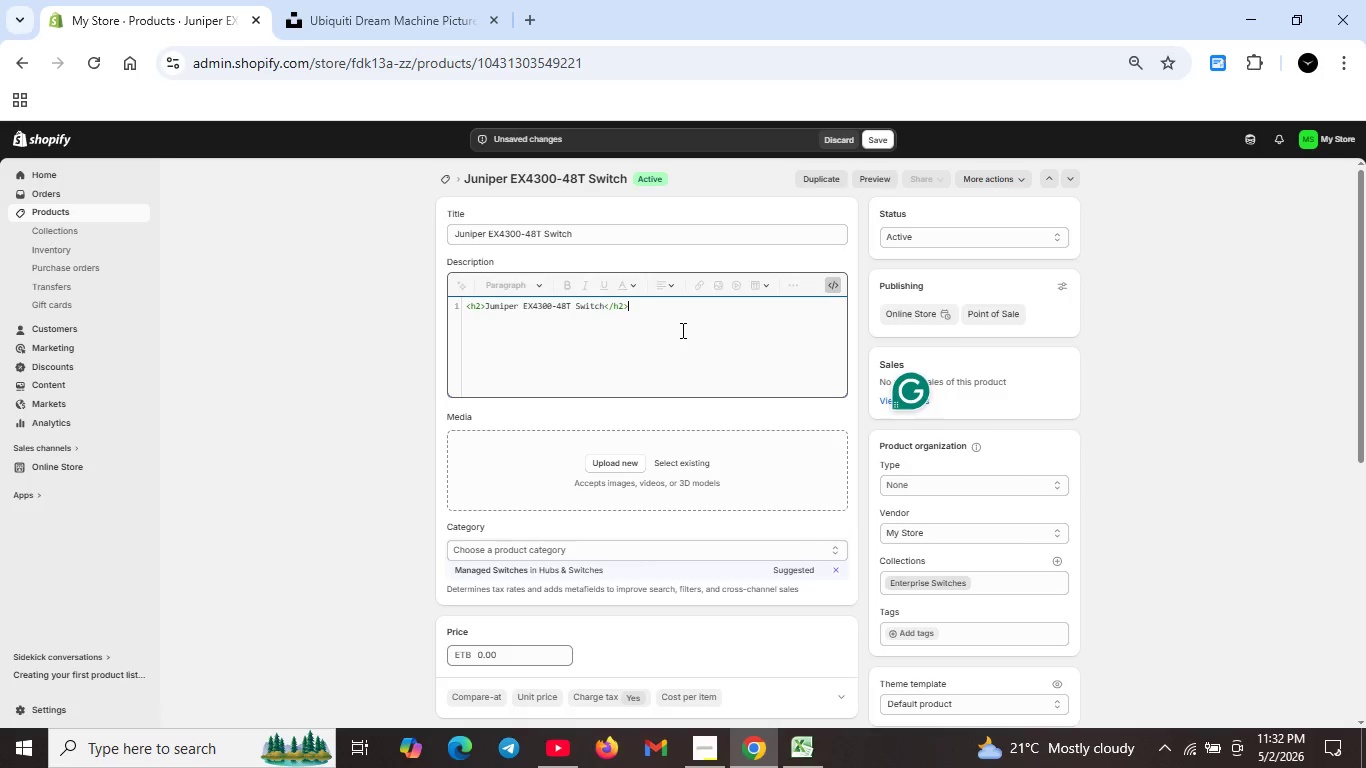 
key(Shift+ShiftRight)
 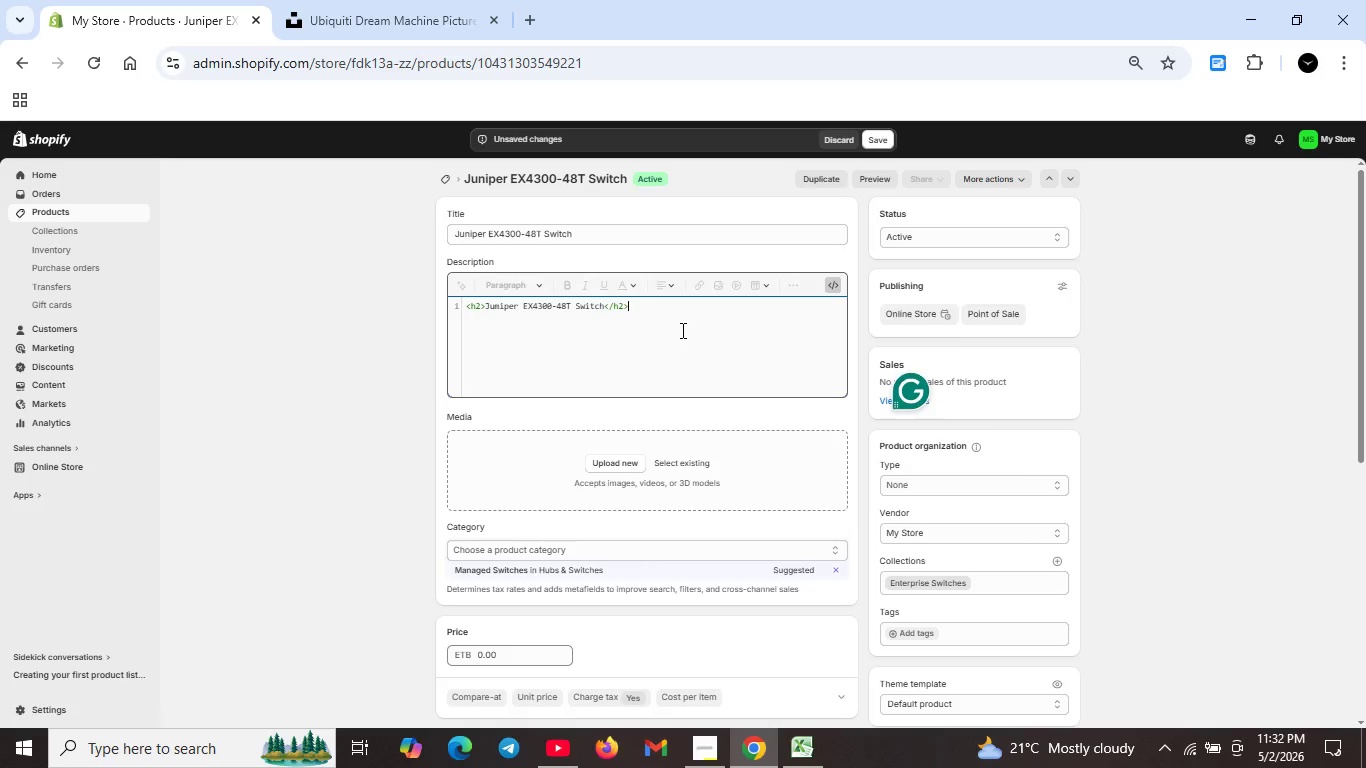 
key(Shift+Enter)
 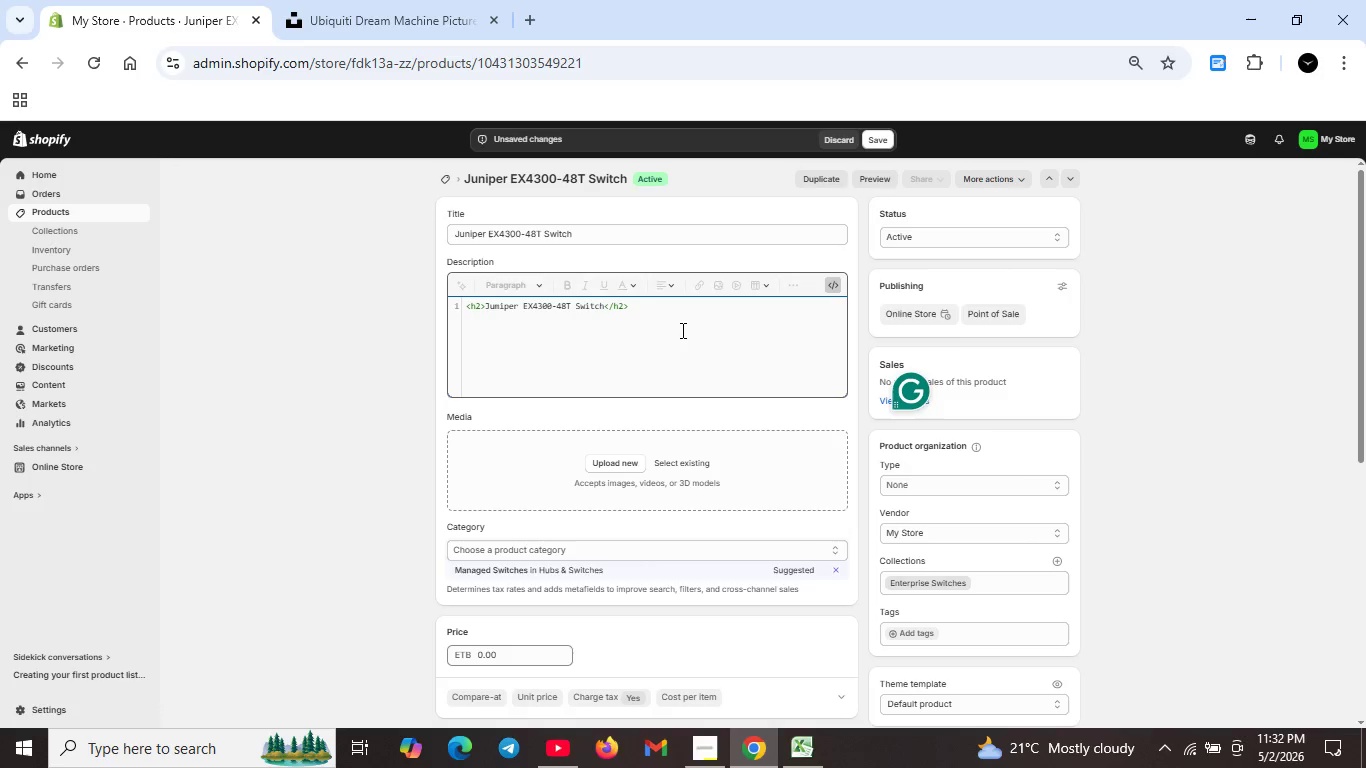 
key(Shift+ShiftRight)
 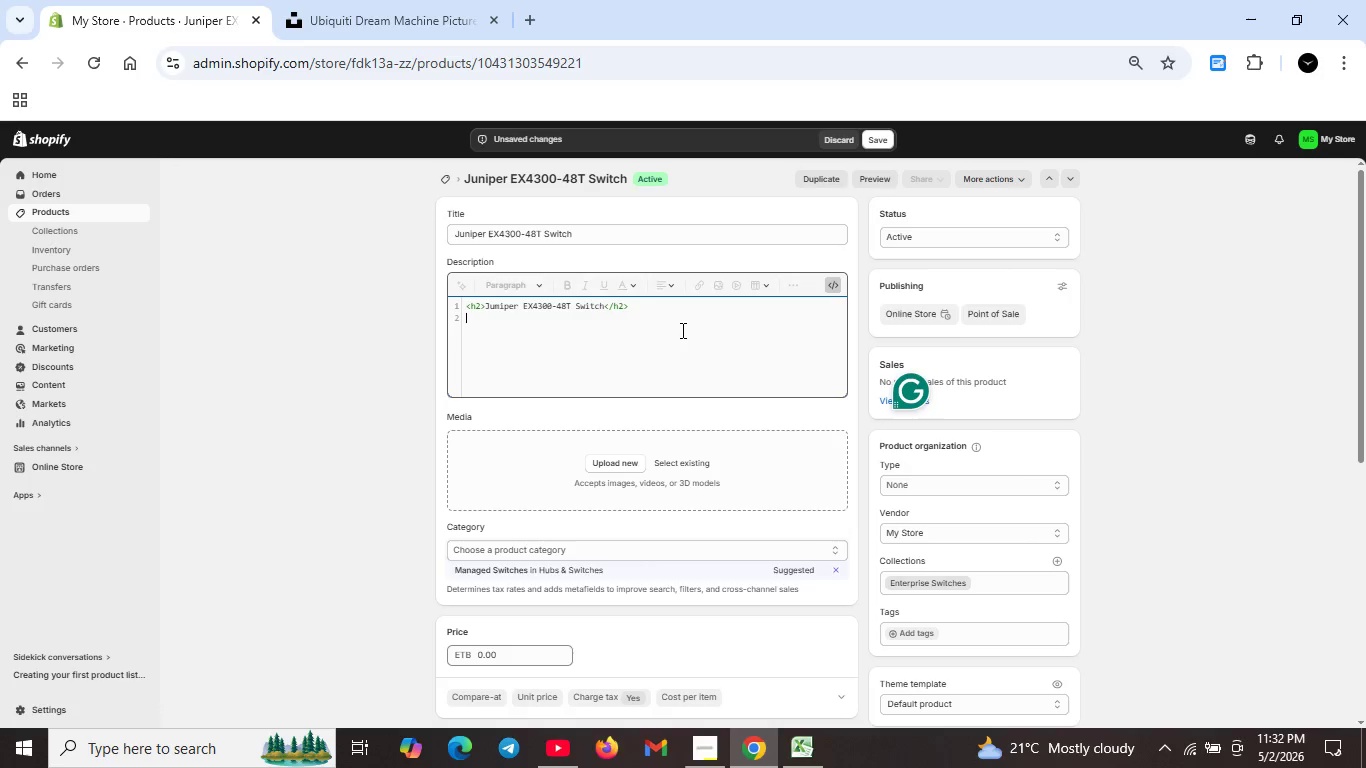 
key(Shift+Comma)
 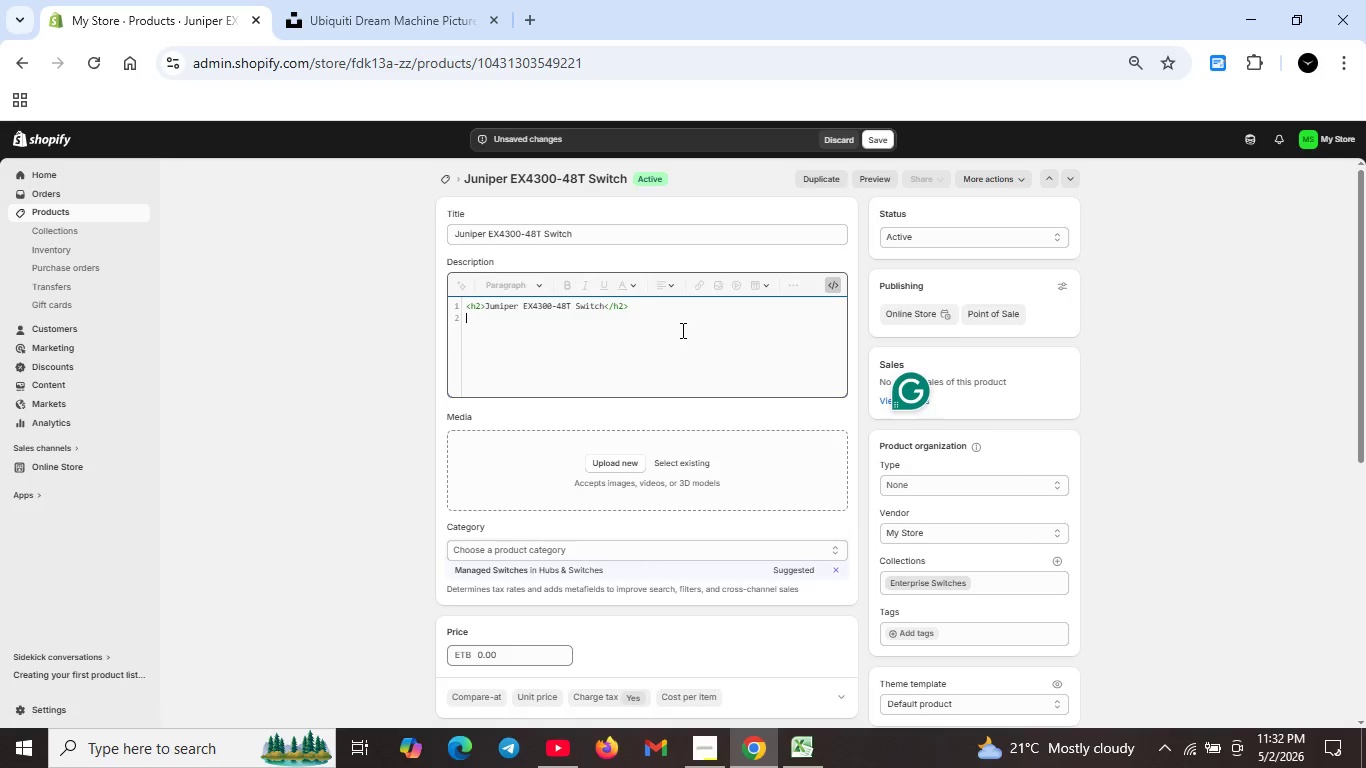 
key(P)
 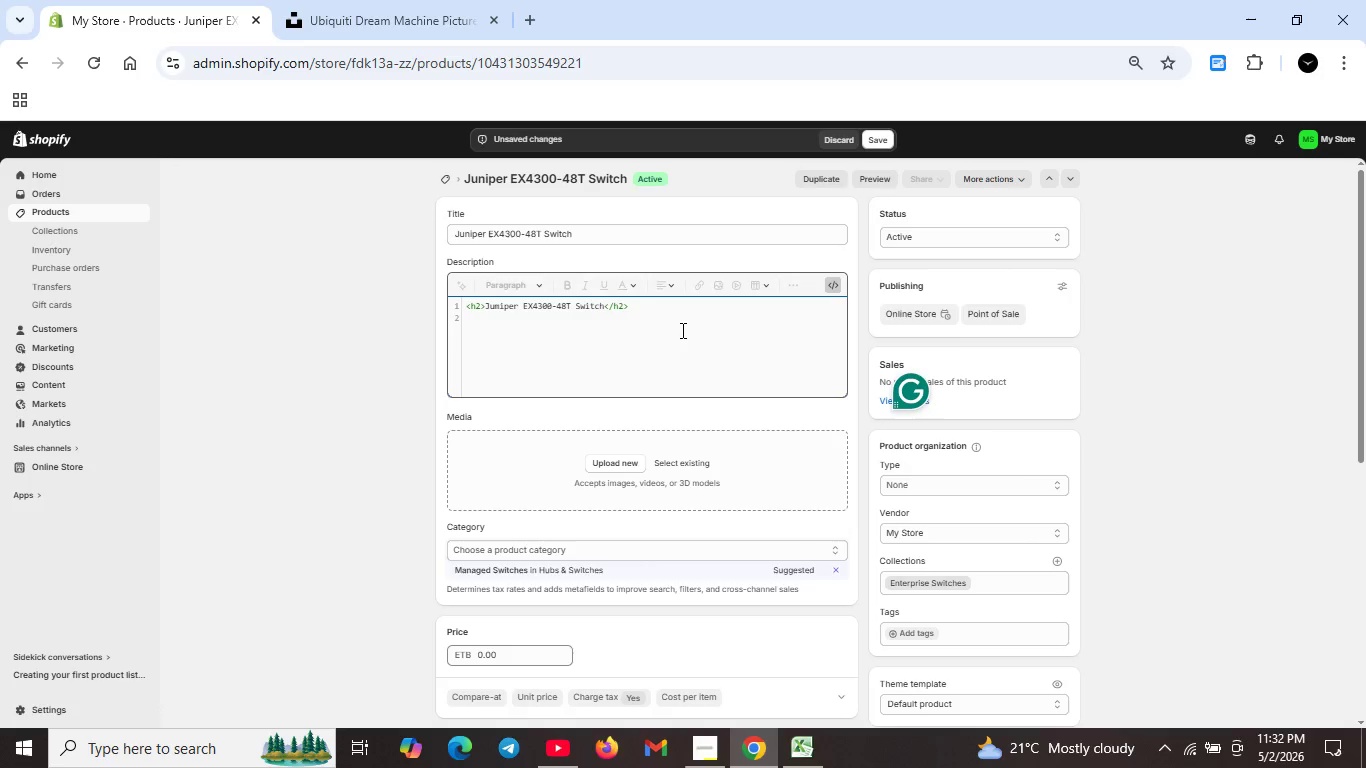 
key(Shift+ShiftRight)
 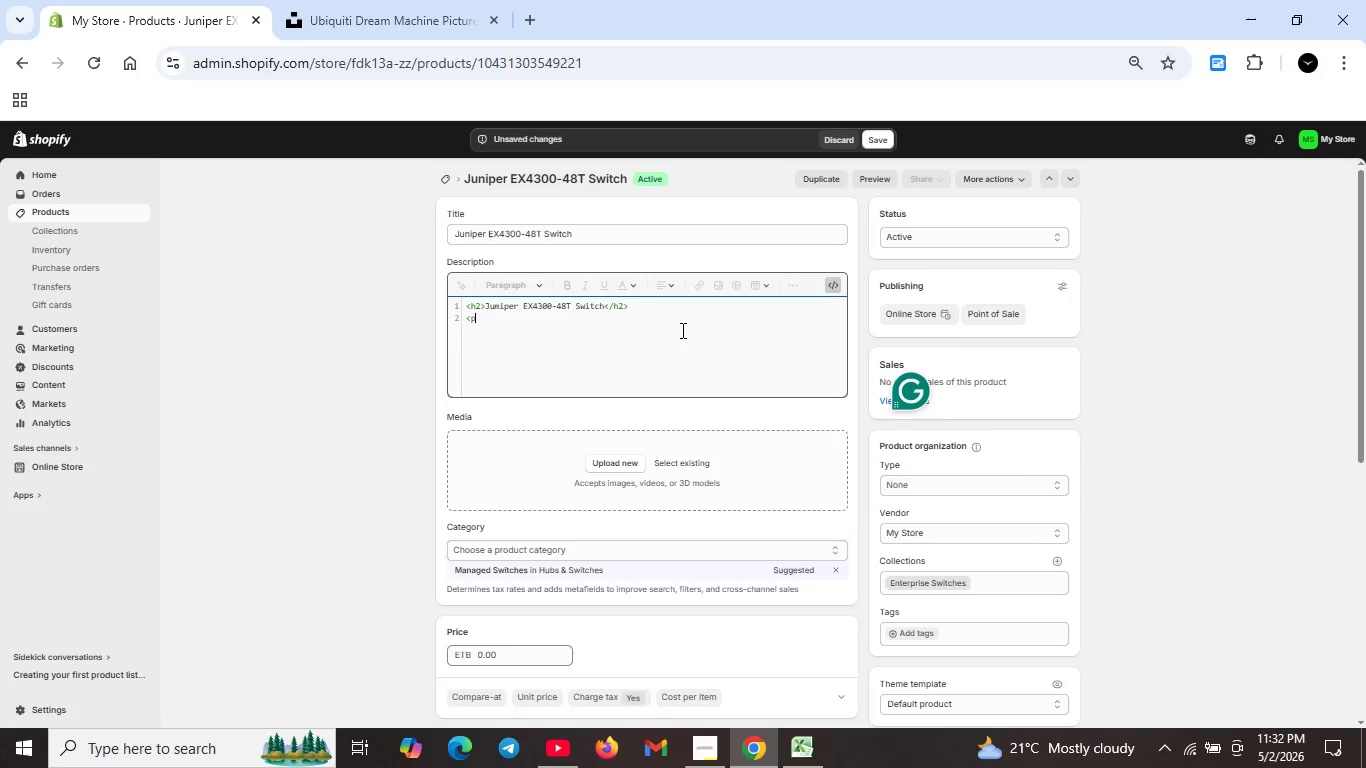 
key(Shift+Period)
 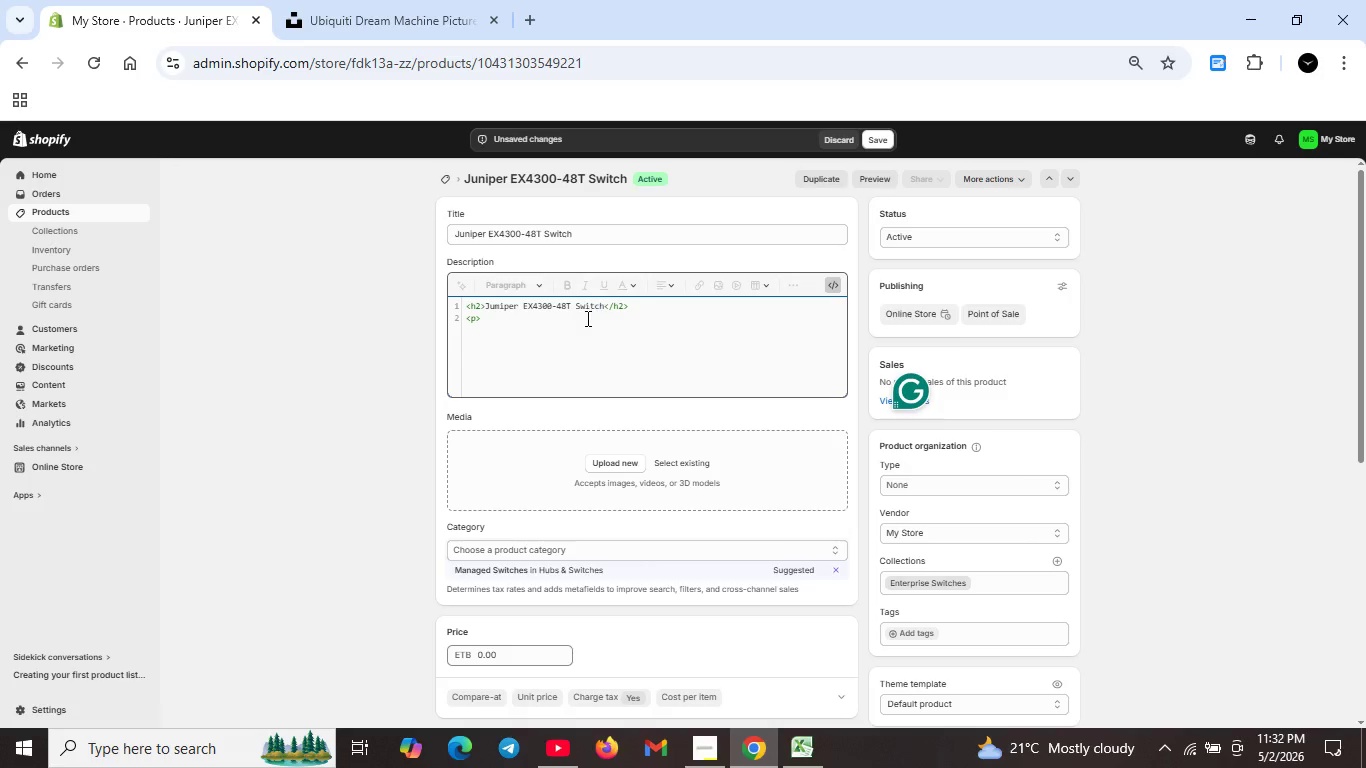 
wait(15.89)
 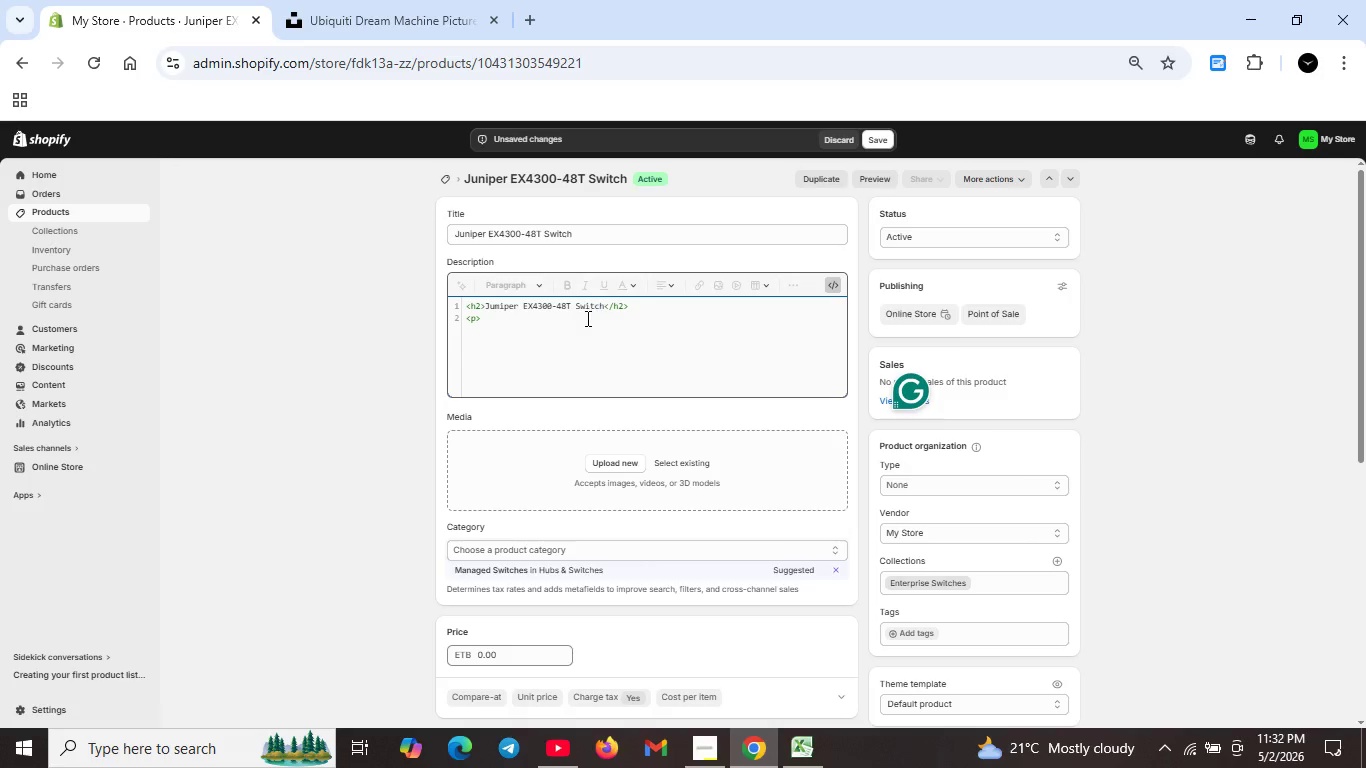 
left_click([574, 304])
 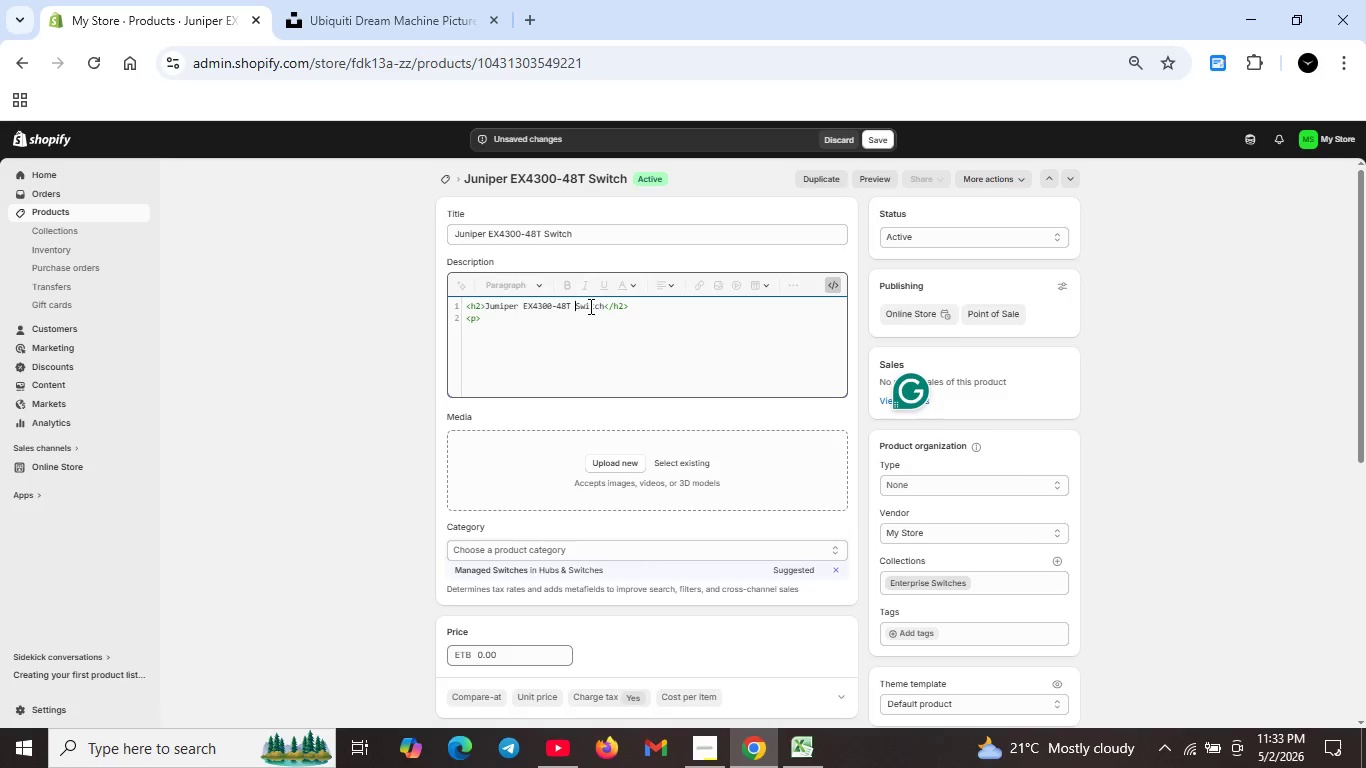 
type( Enterprise)
 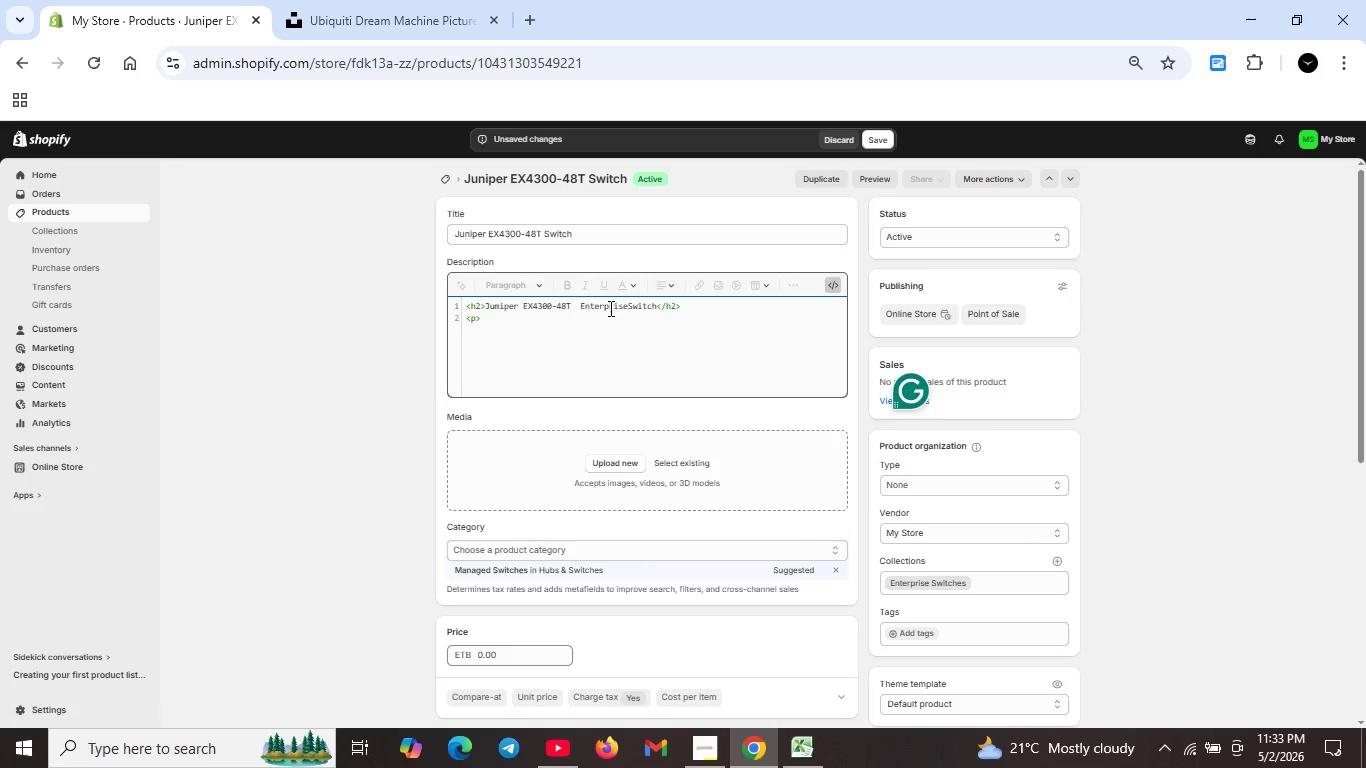 
key(Space)
 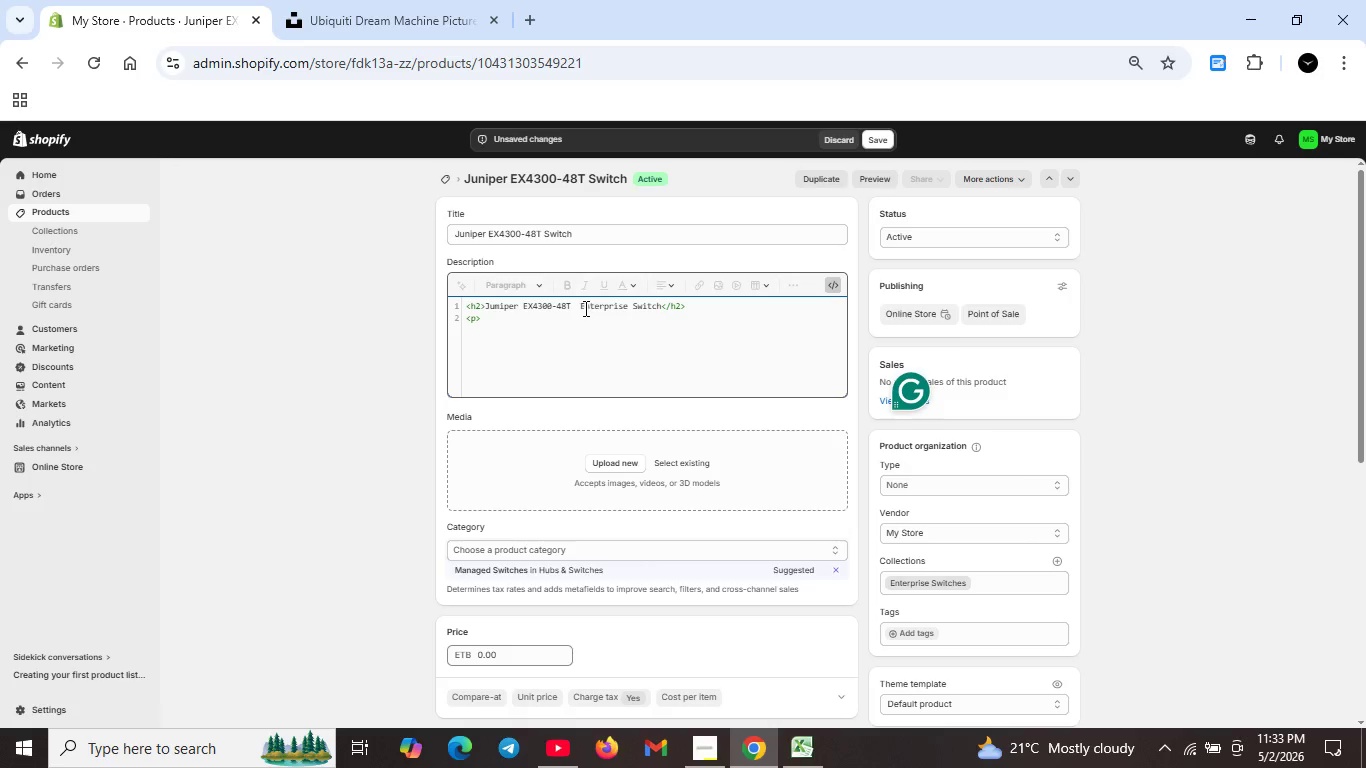 
left_click([580, 308])
 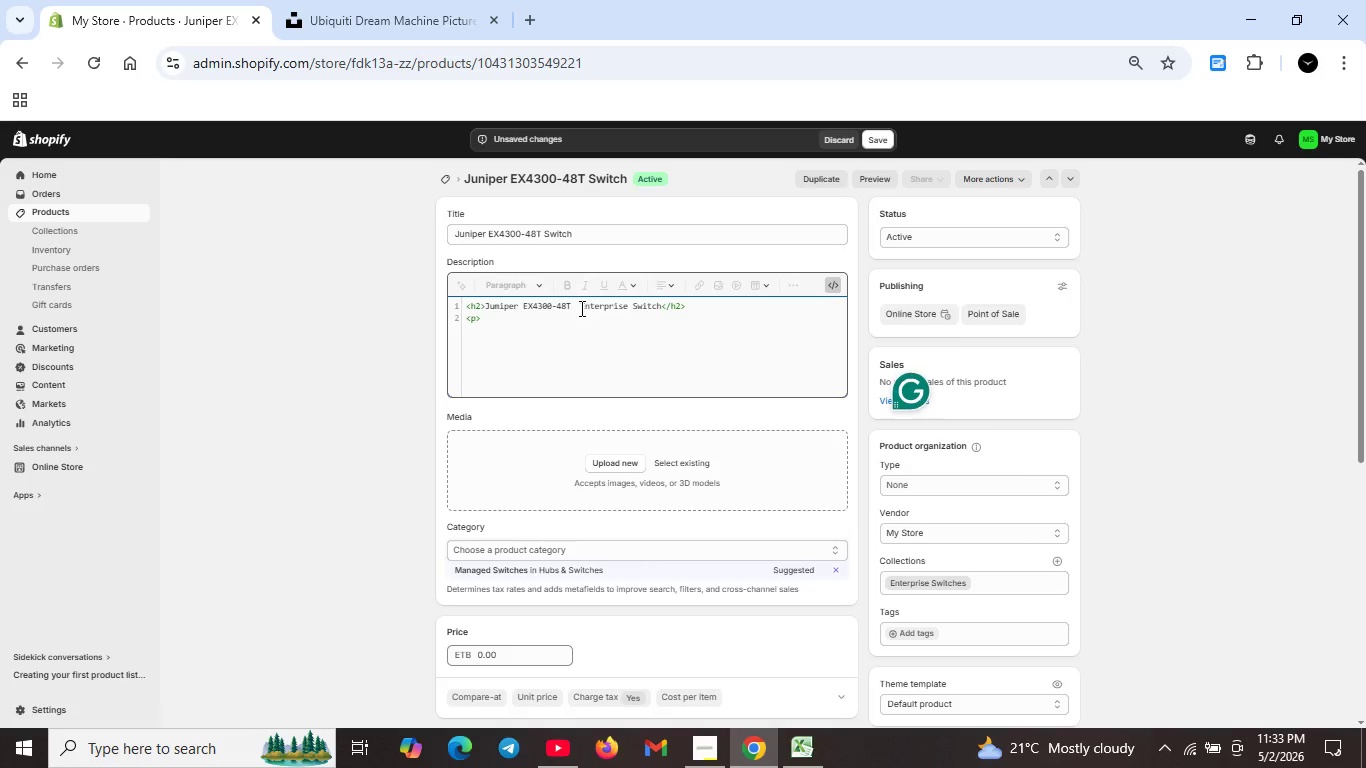 
key(Backspace)
 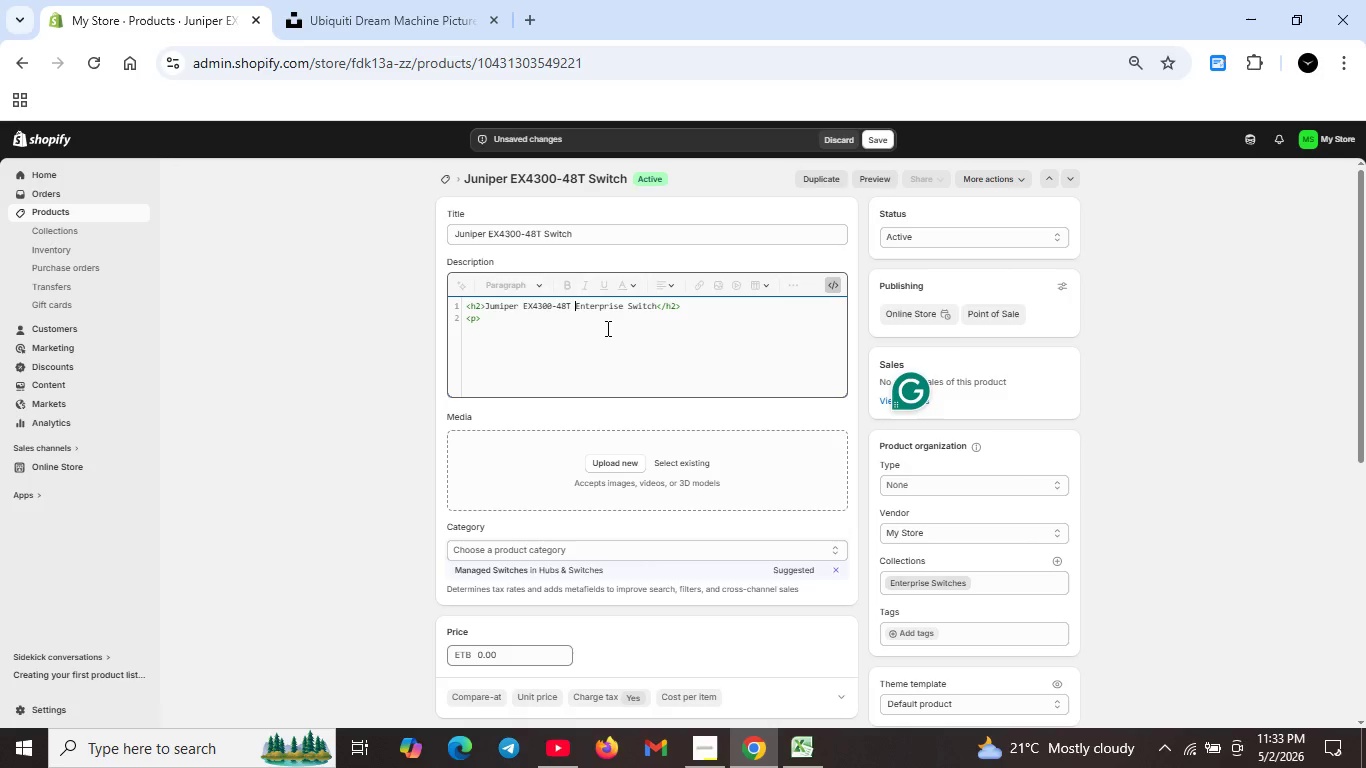 
left_click([517, 328])
 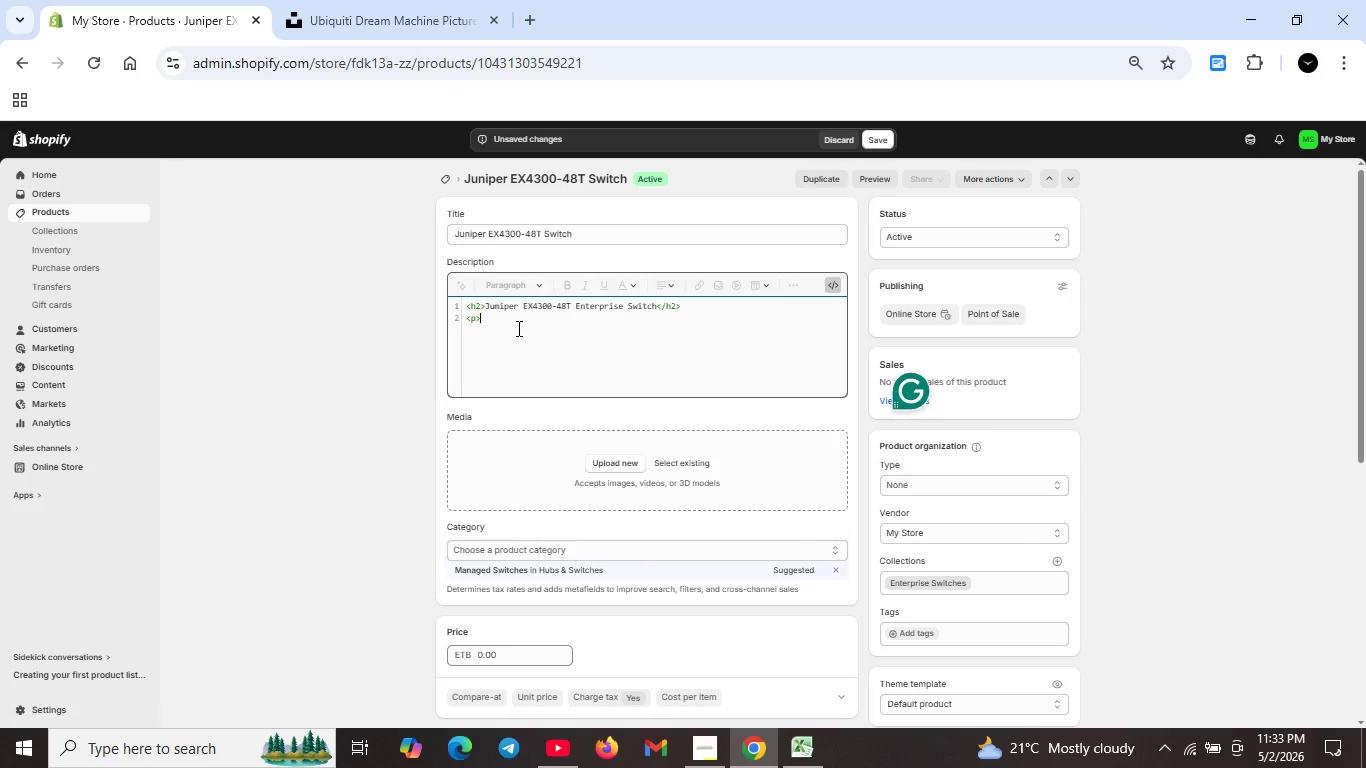 
type(Enterprise )
key(Backspace)
type(-grade switch with 48 ports for data center )
 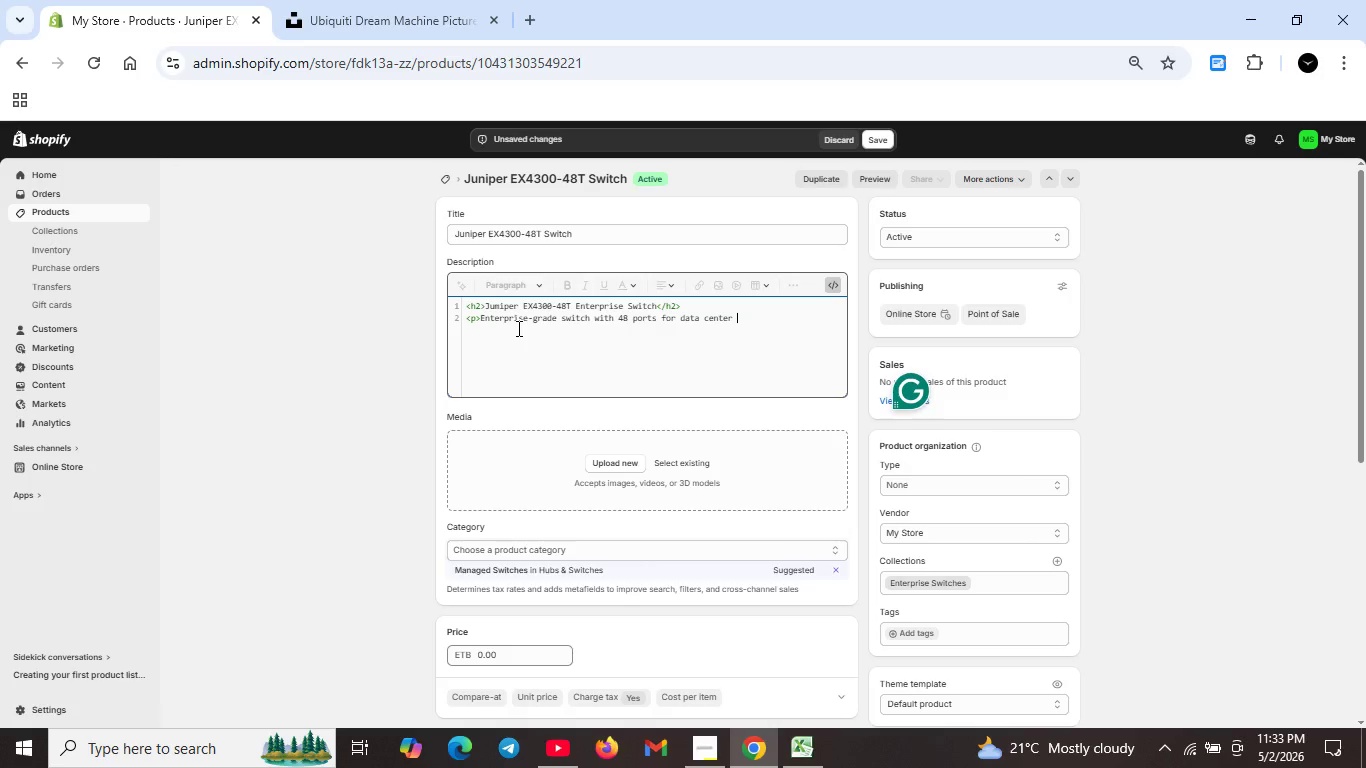 
type(infrastructure.</p>)
 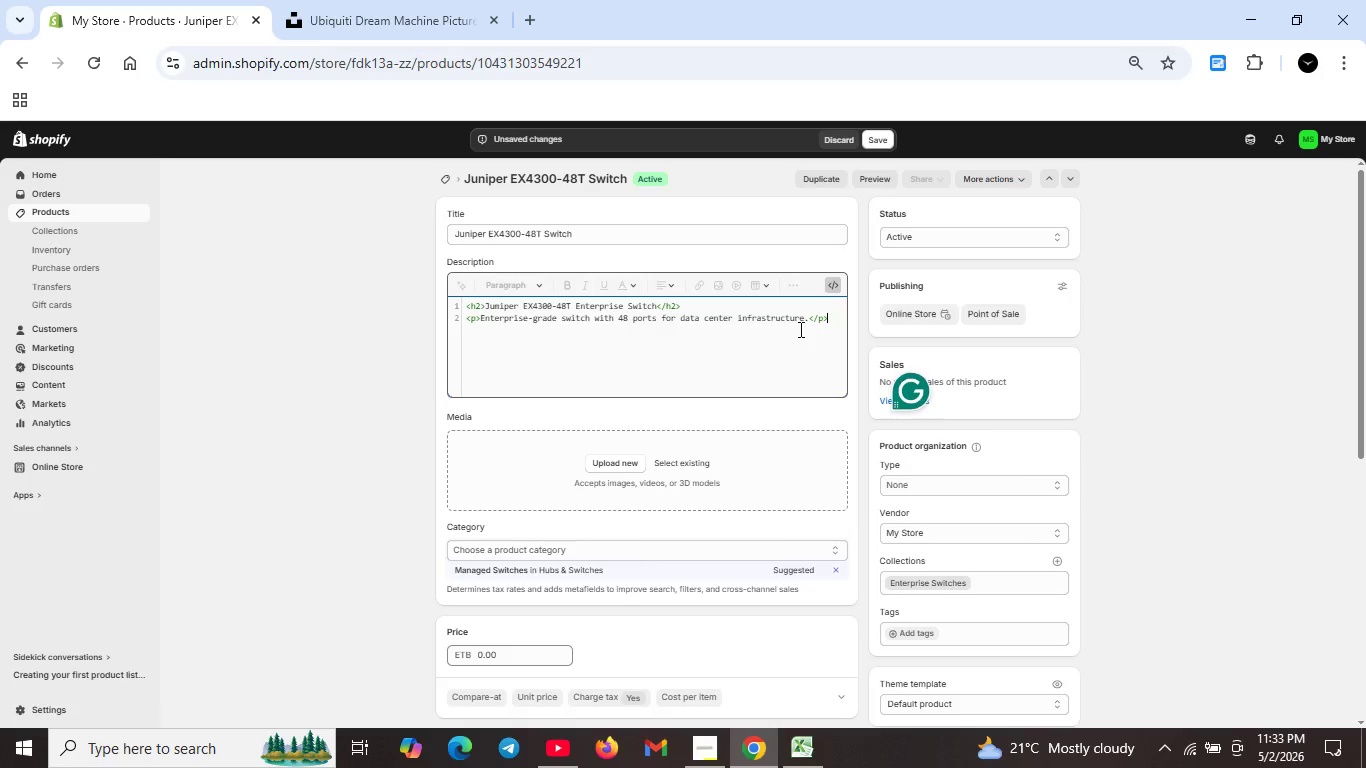 
scroll: coordinate [574, 340], scroll_direction: down, amount: 2.0
 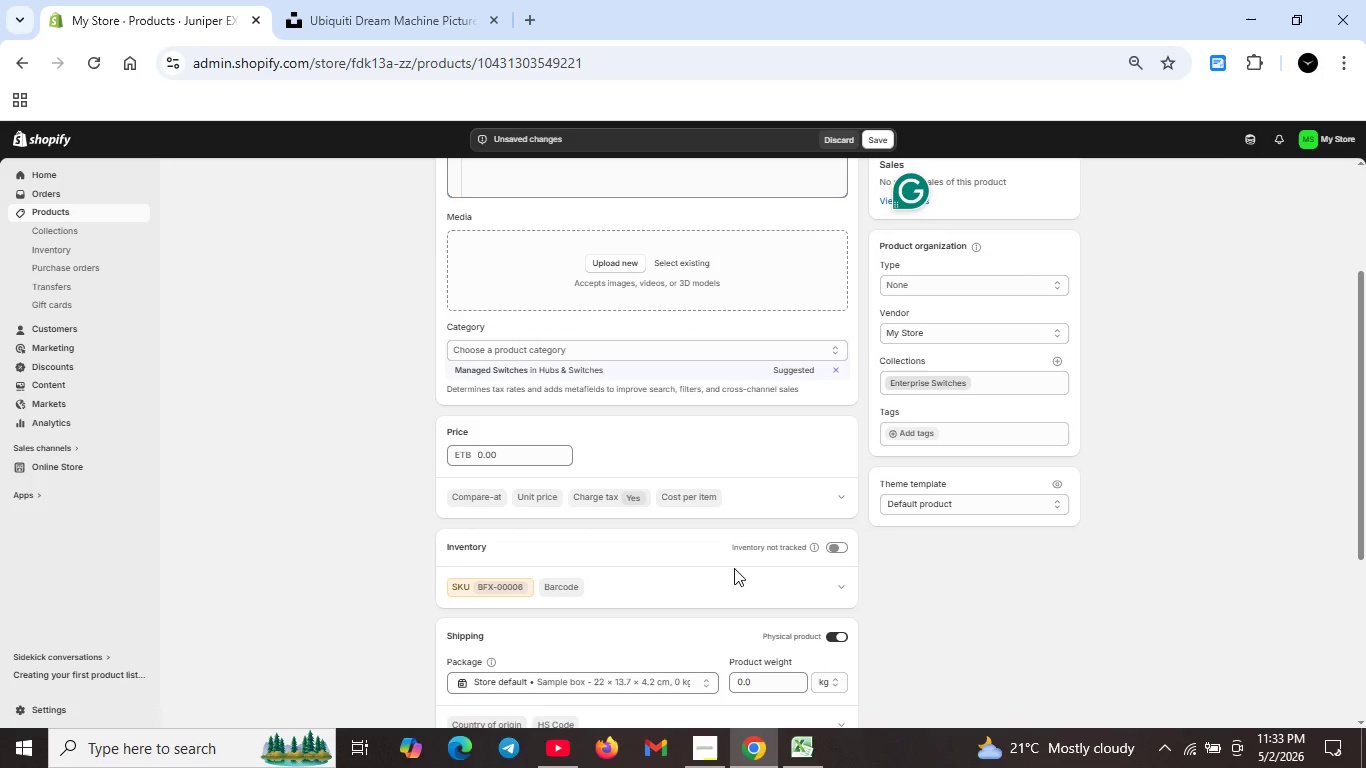 
wait(7.13)
 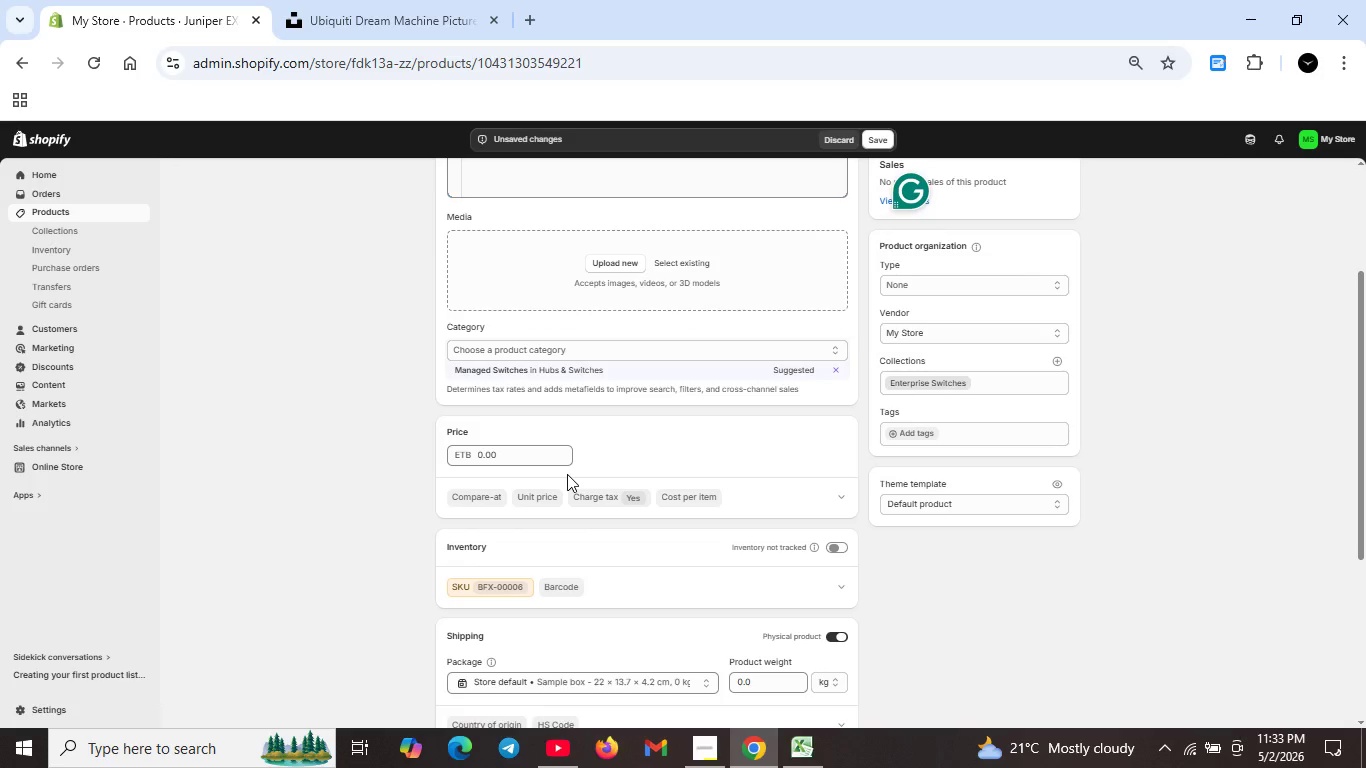 
scroll: coordinate [481, 495], scroll_direction: down, amount: 7.0
 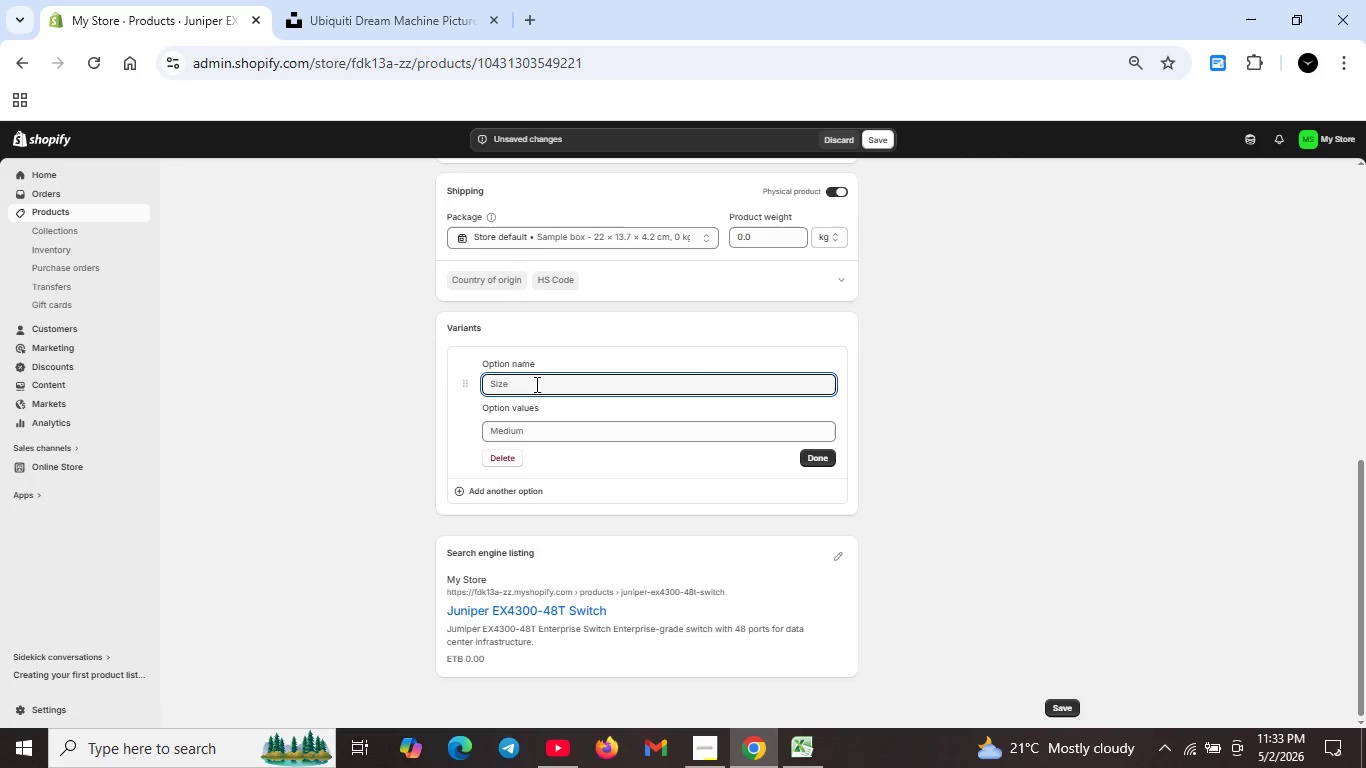 
type(Configuration)
 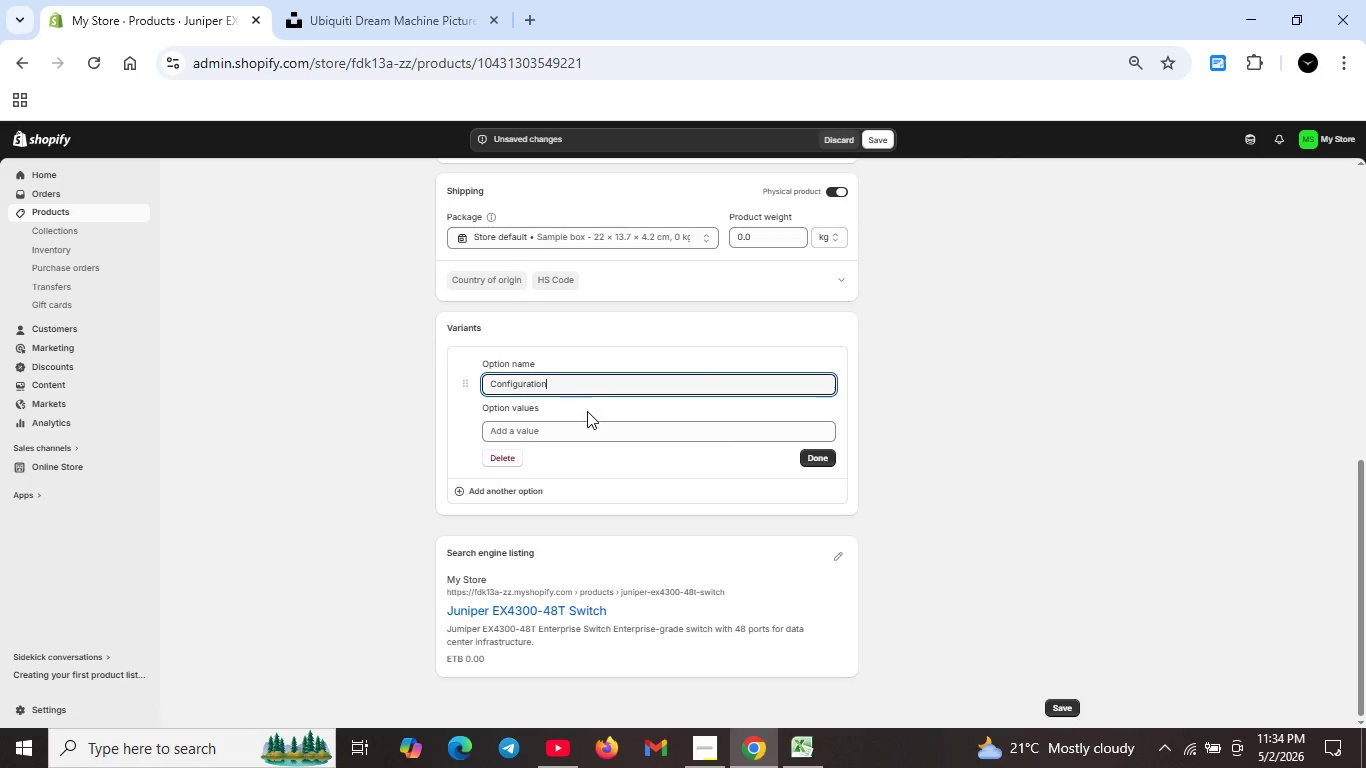 
left_click([589, 429])
 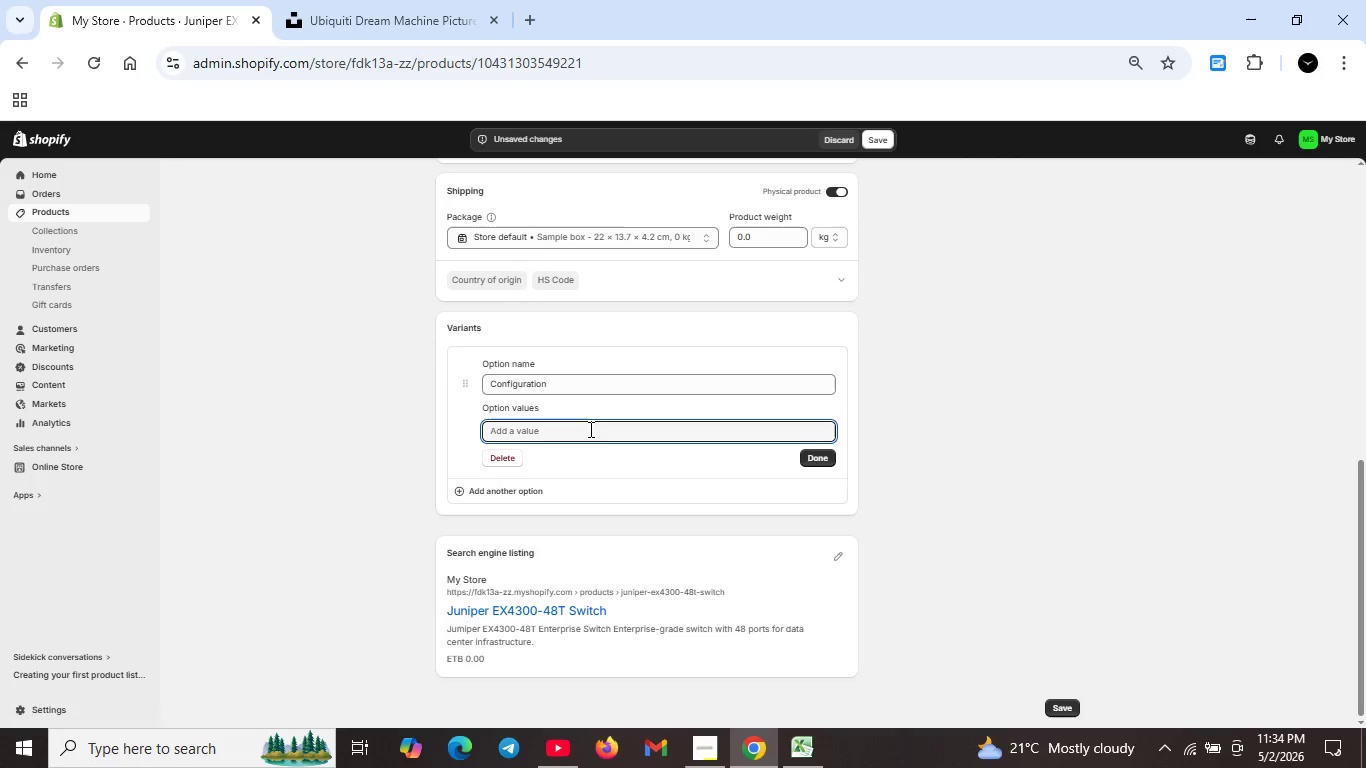 
type(1Gn)
key(Backspace)
type(bps)
 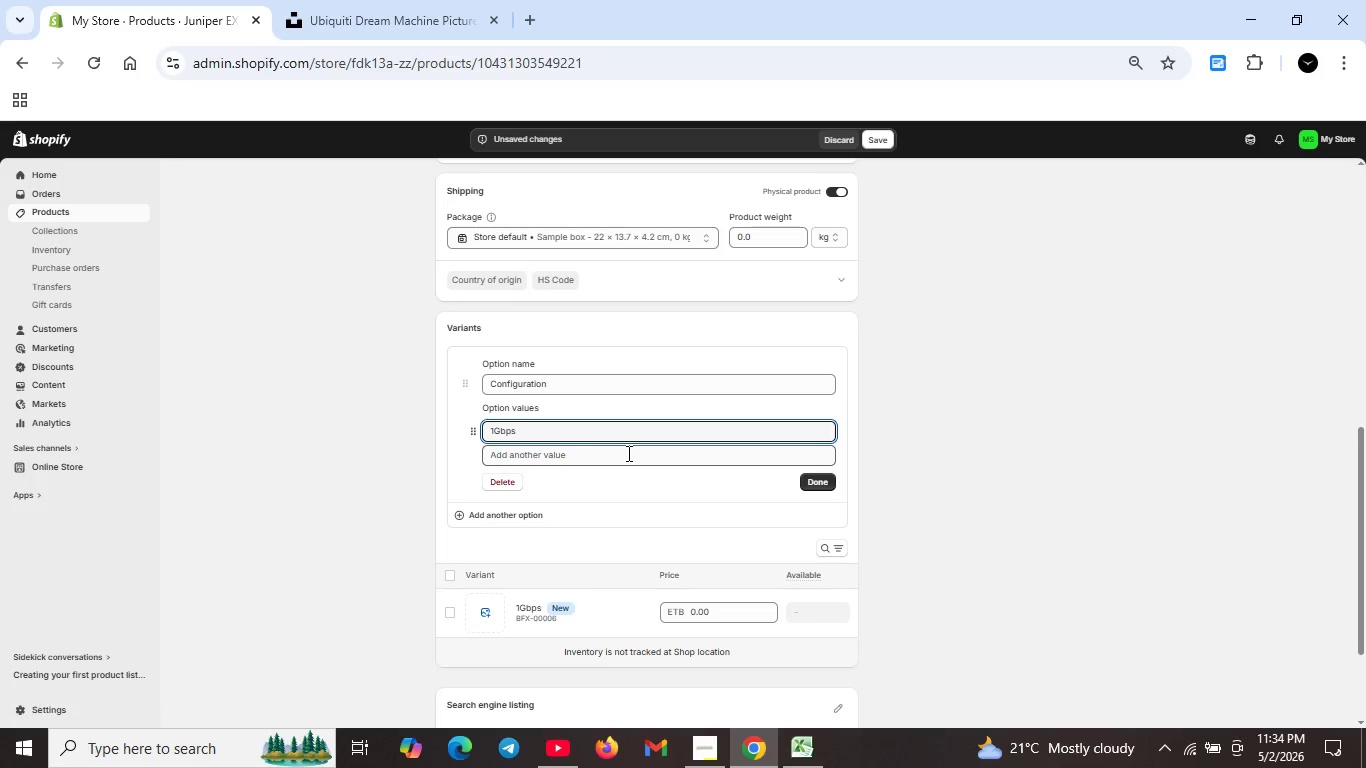 
type( Poe)
key(Backspace)
type(E)
 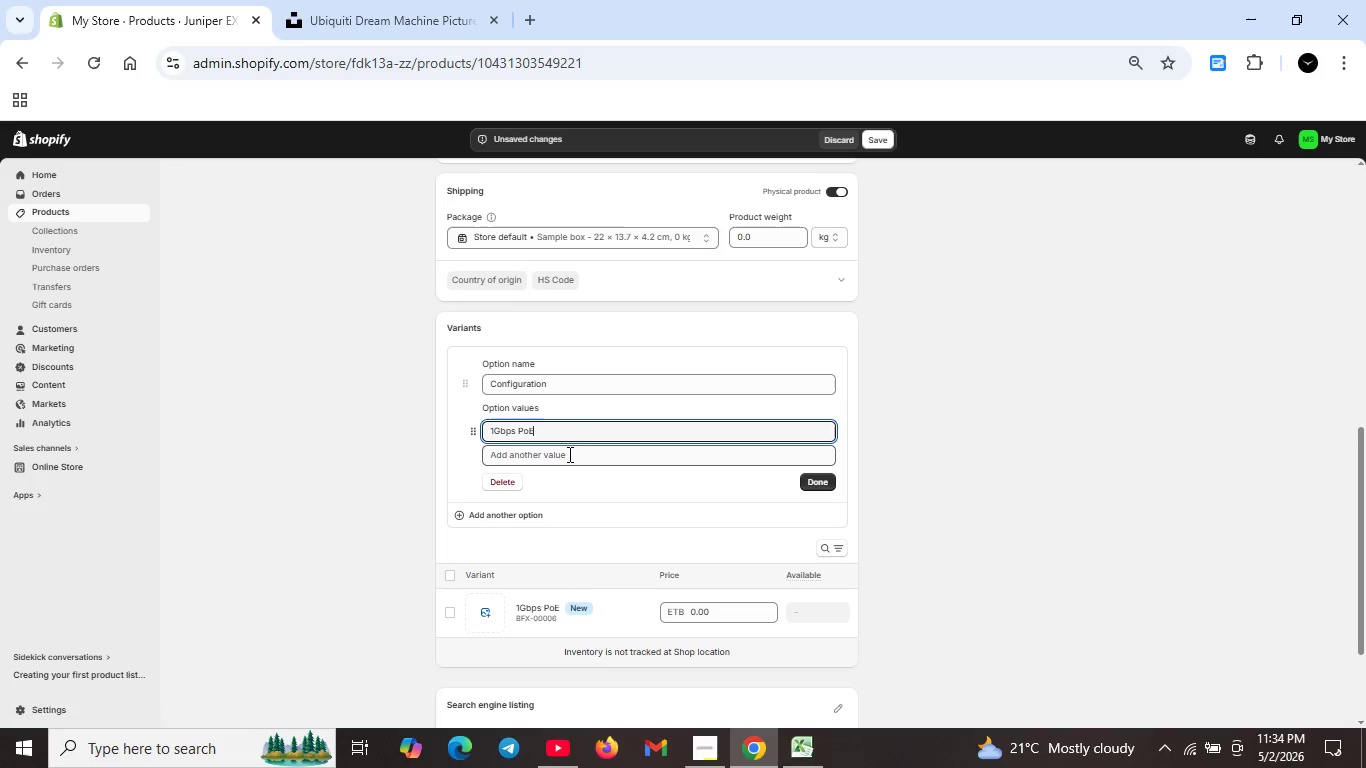 
left_click([580, 454])
 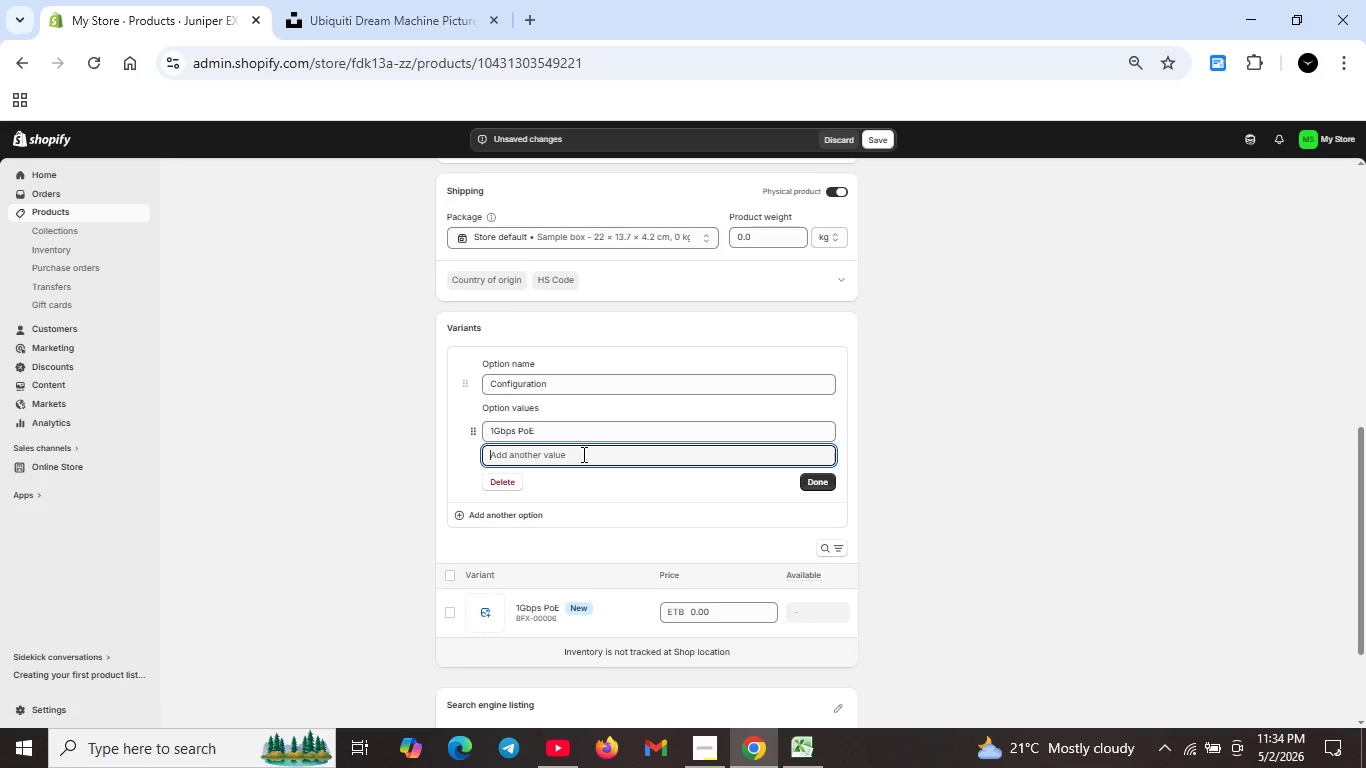 
type(40GBPS l)
key(Backspace)
type(l)
 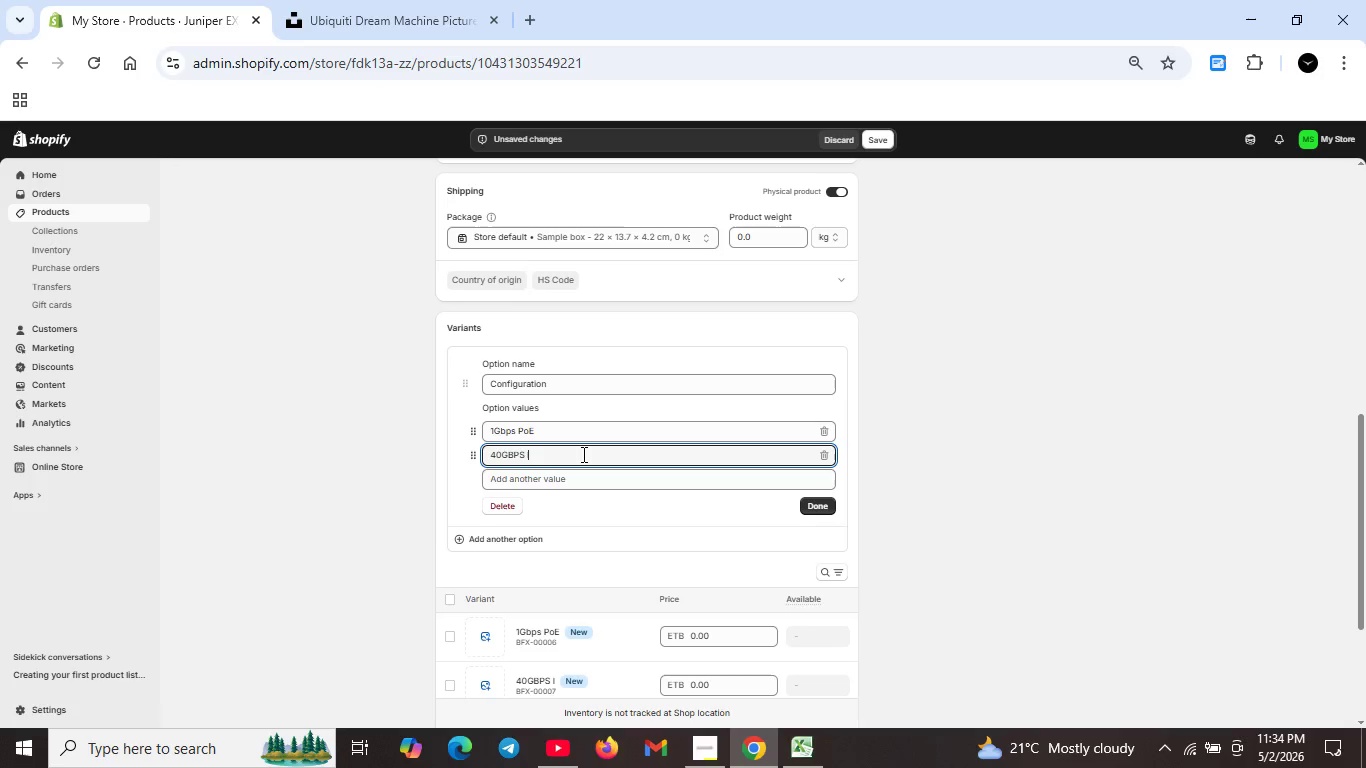 
key(ArrowLeft)
 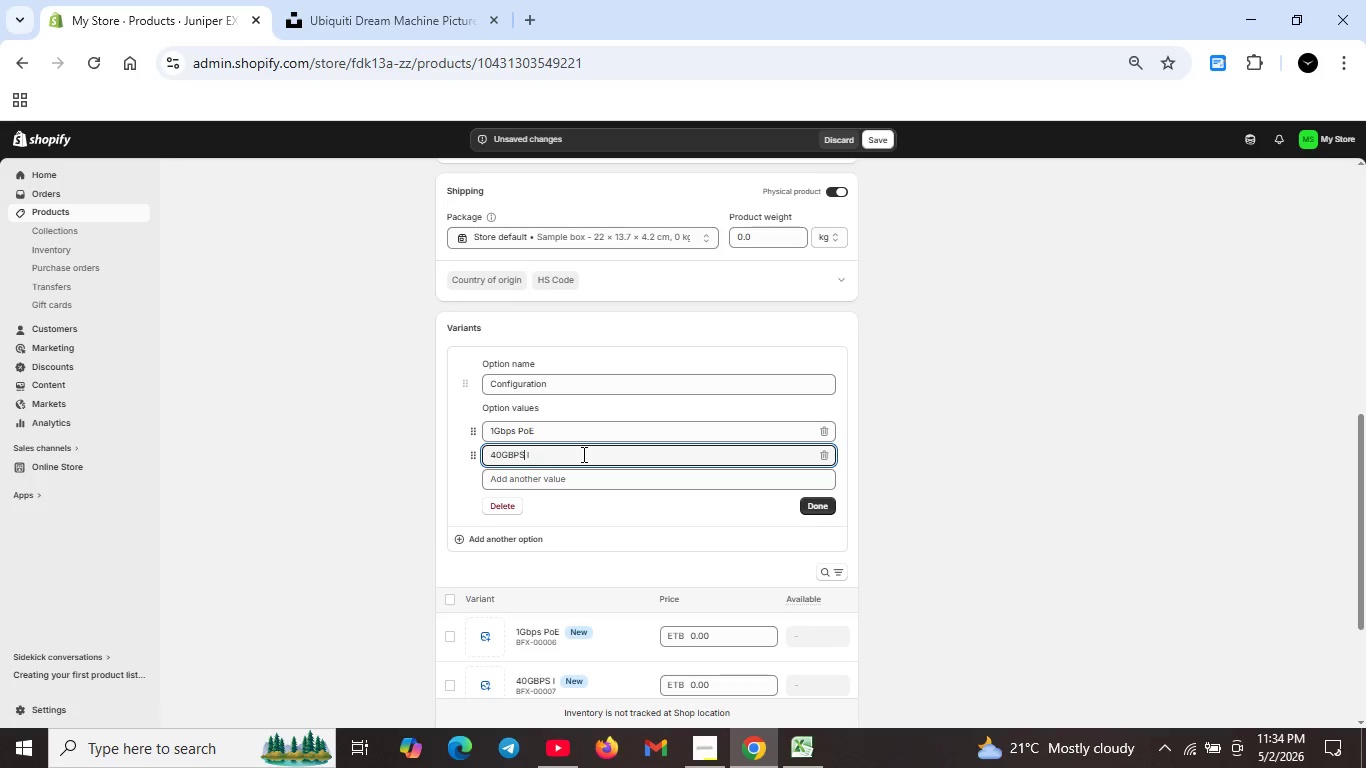 
key(ArrowLeft)
 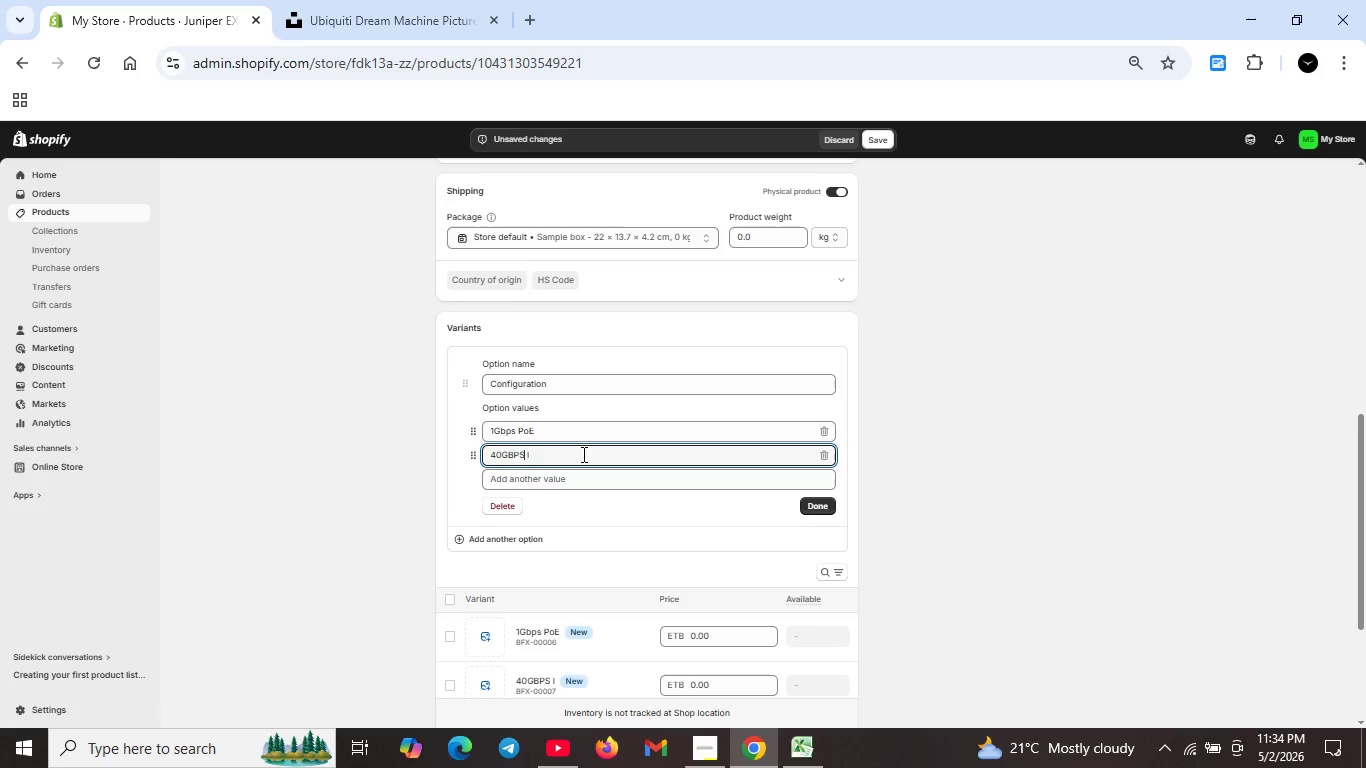 
key(ArrowLeft)
 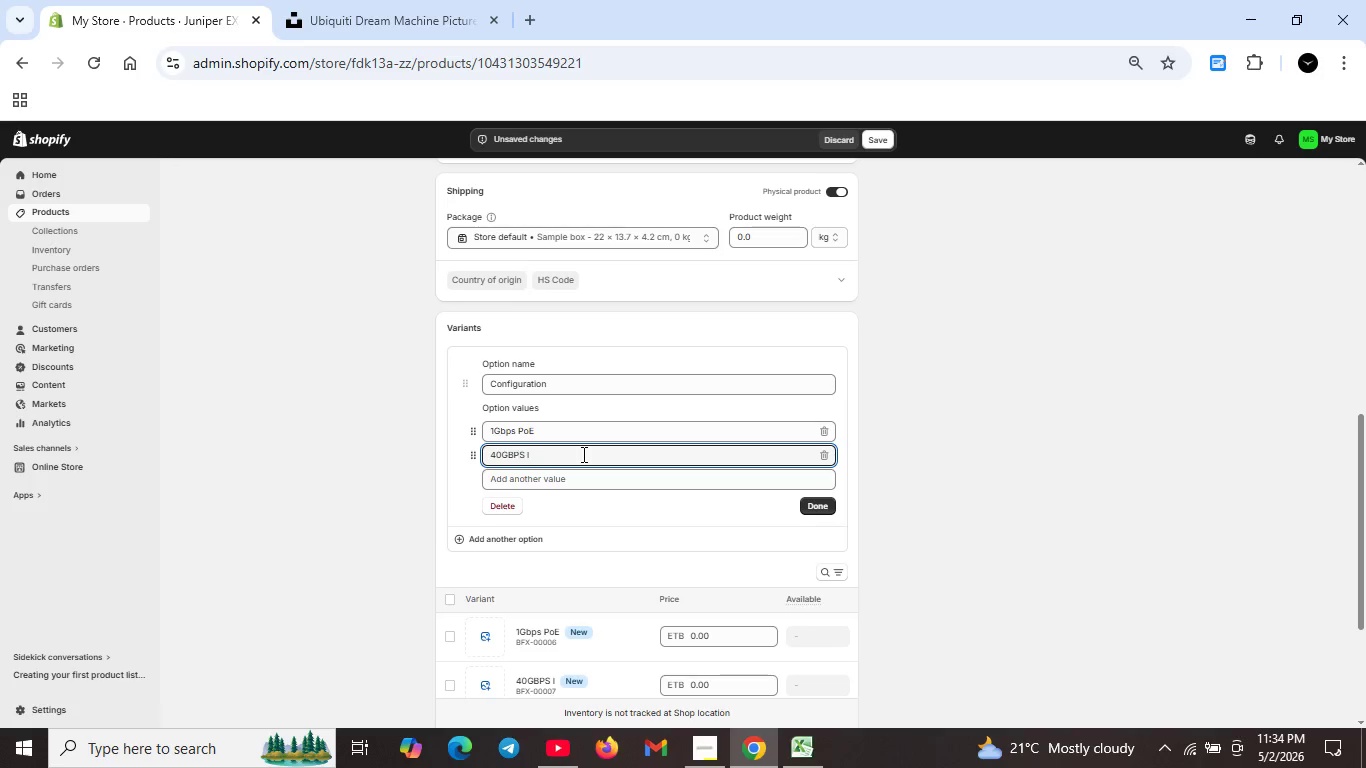 
key(Backspace)
key(Backspace)
key(Backspace)
type(g)
key(Backspace)
type(Gbp)
 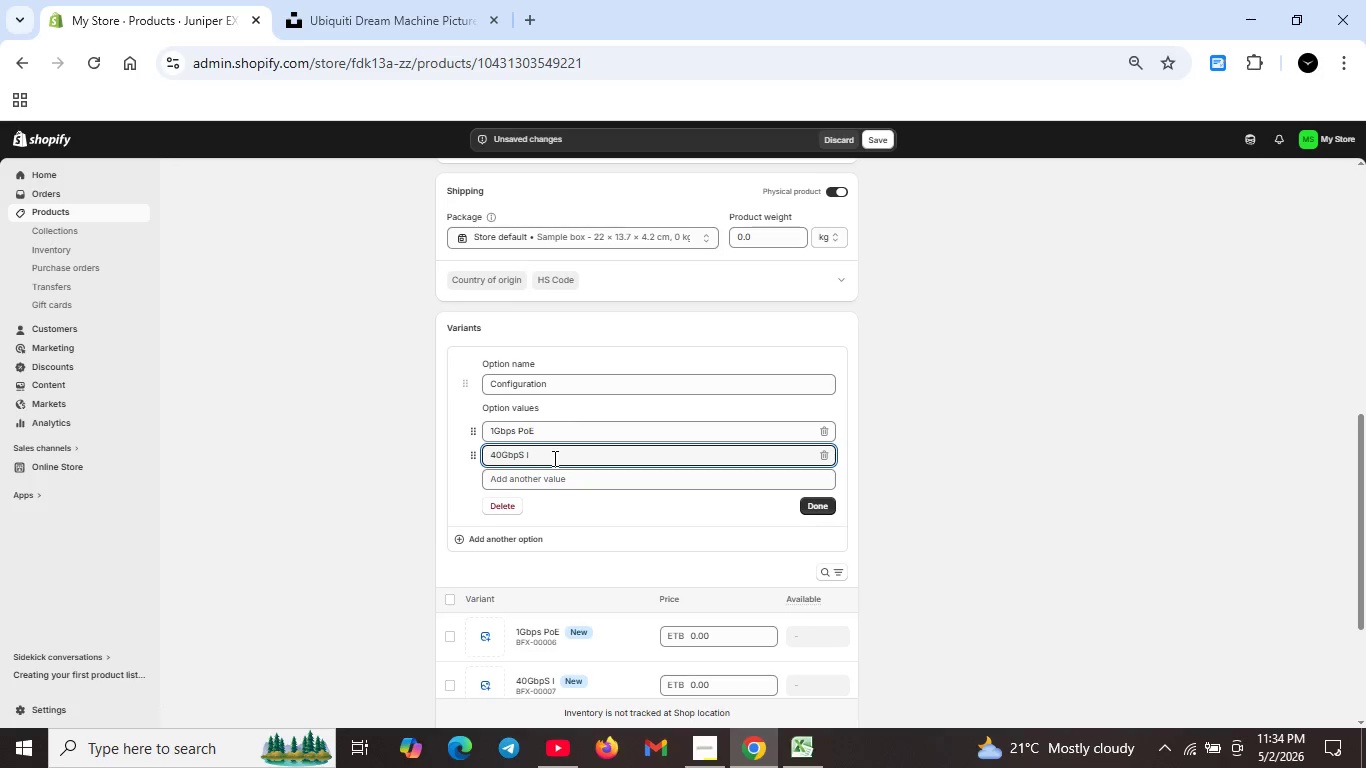 
key(ArrowRight)
 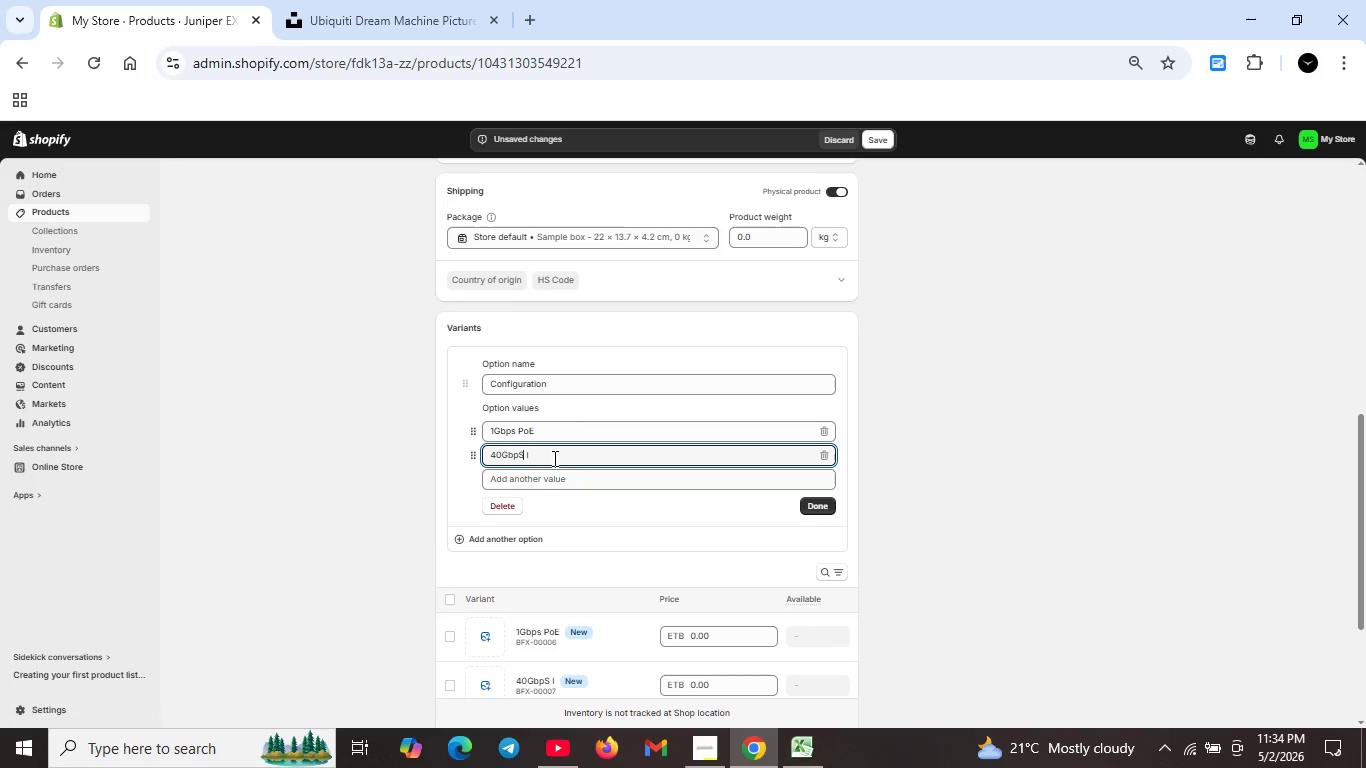 
key(Backspace)
 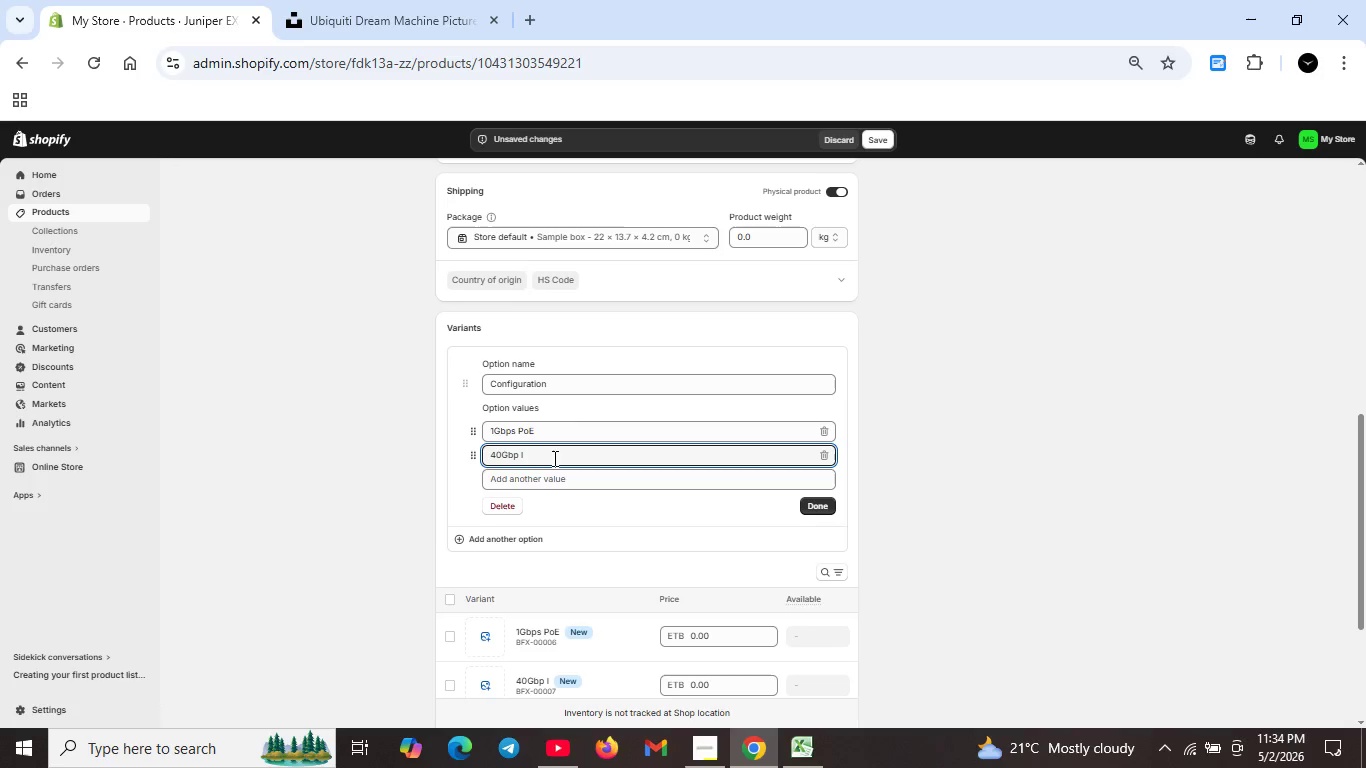 
key(S)
 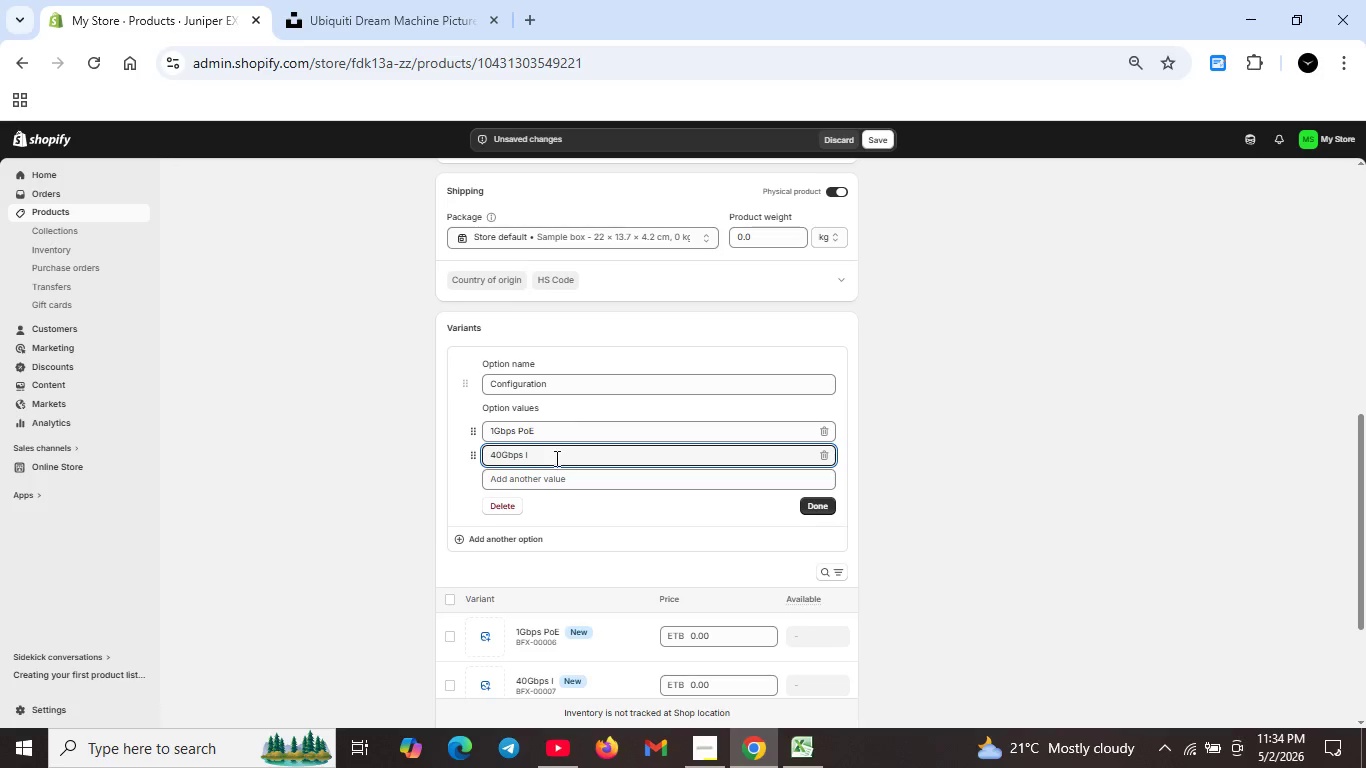 
left_click([555, 457])
 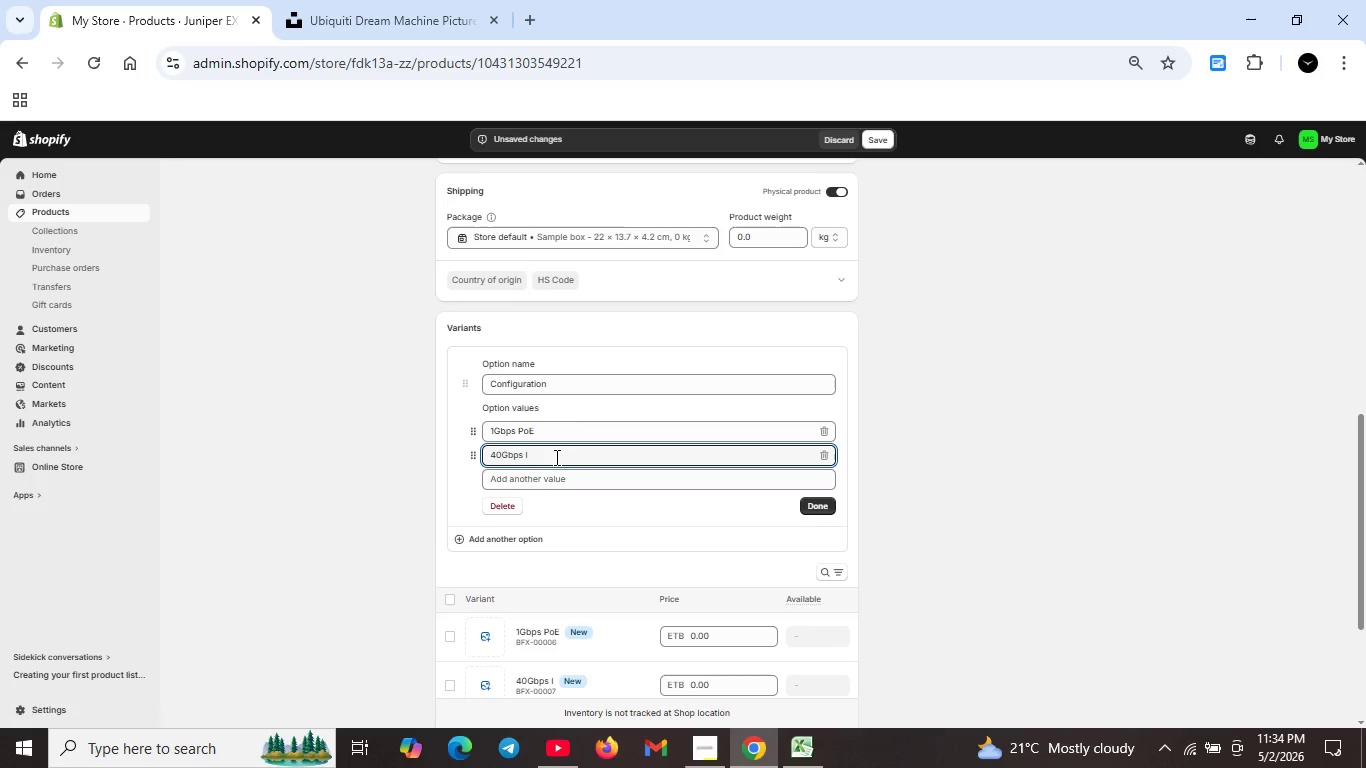 
key(Backspace)
type(Layer 3)
 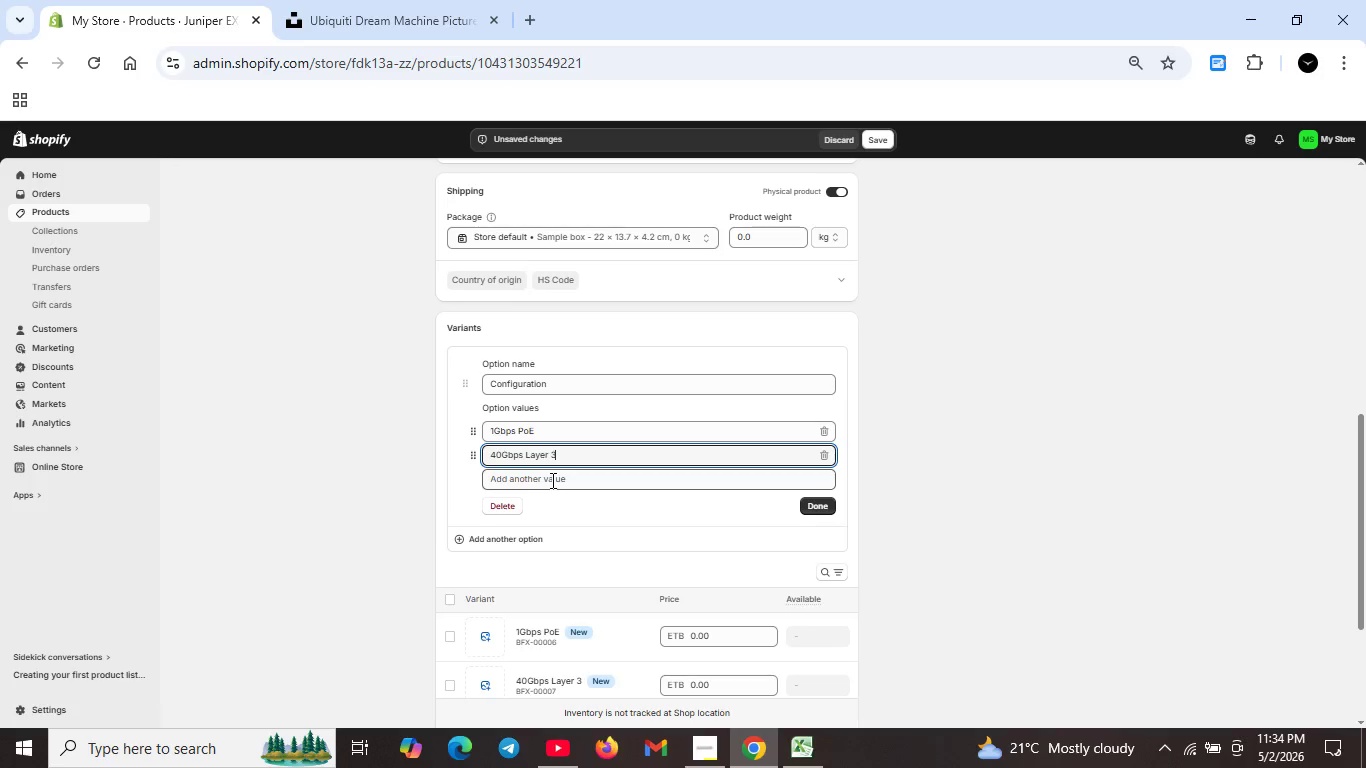 
left_click([551, 481])
 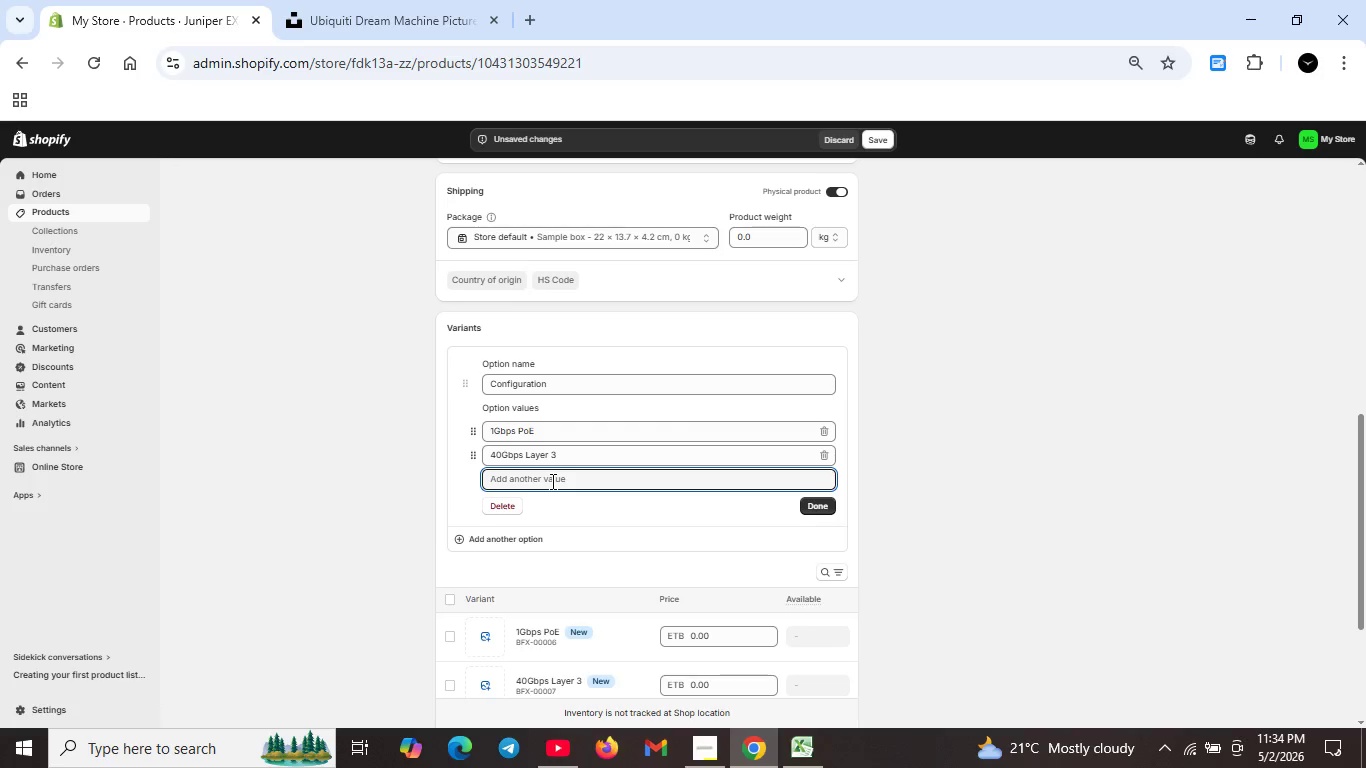 
type(10Gbps Layer 3)
 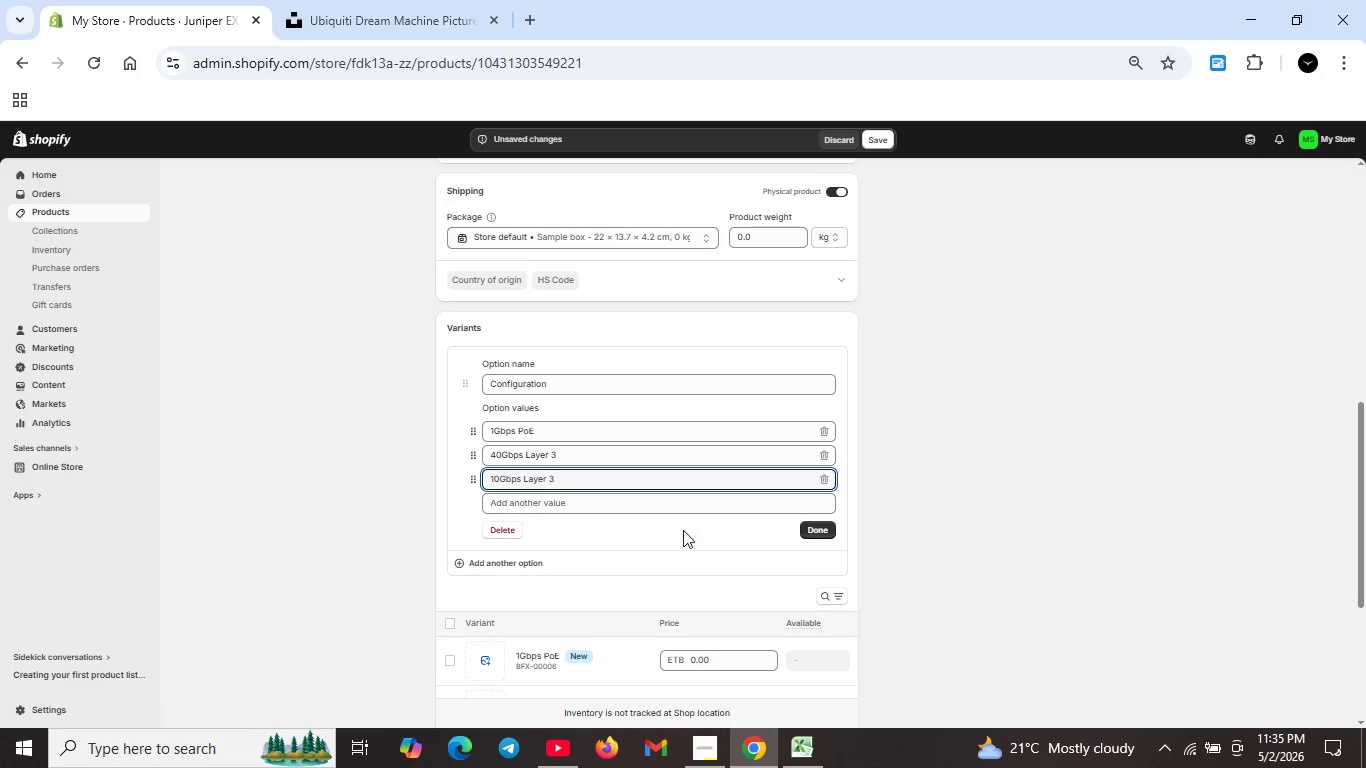 
left_click([609, 506])
 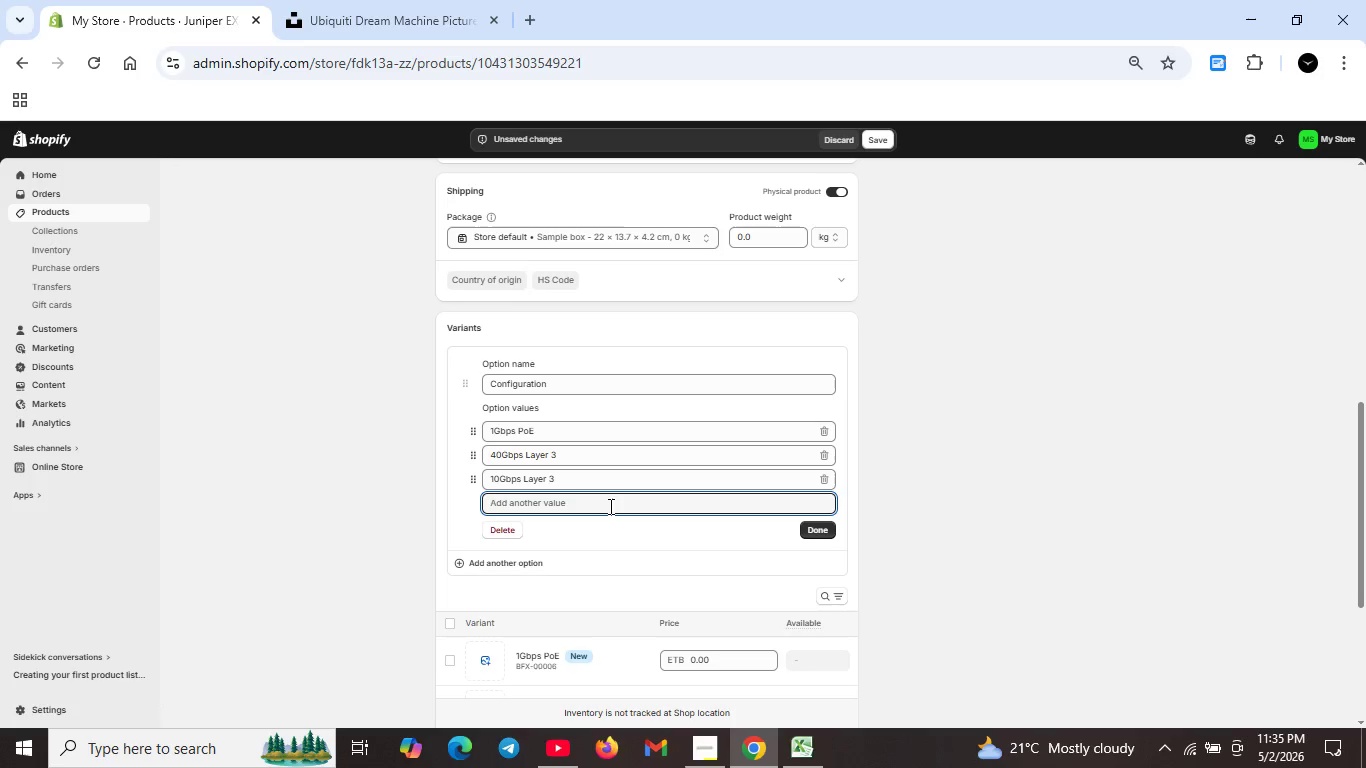 
type(Standard)
 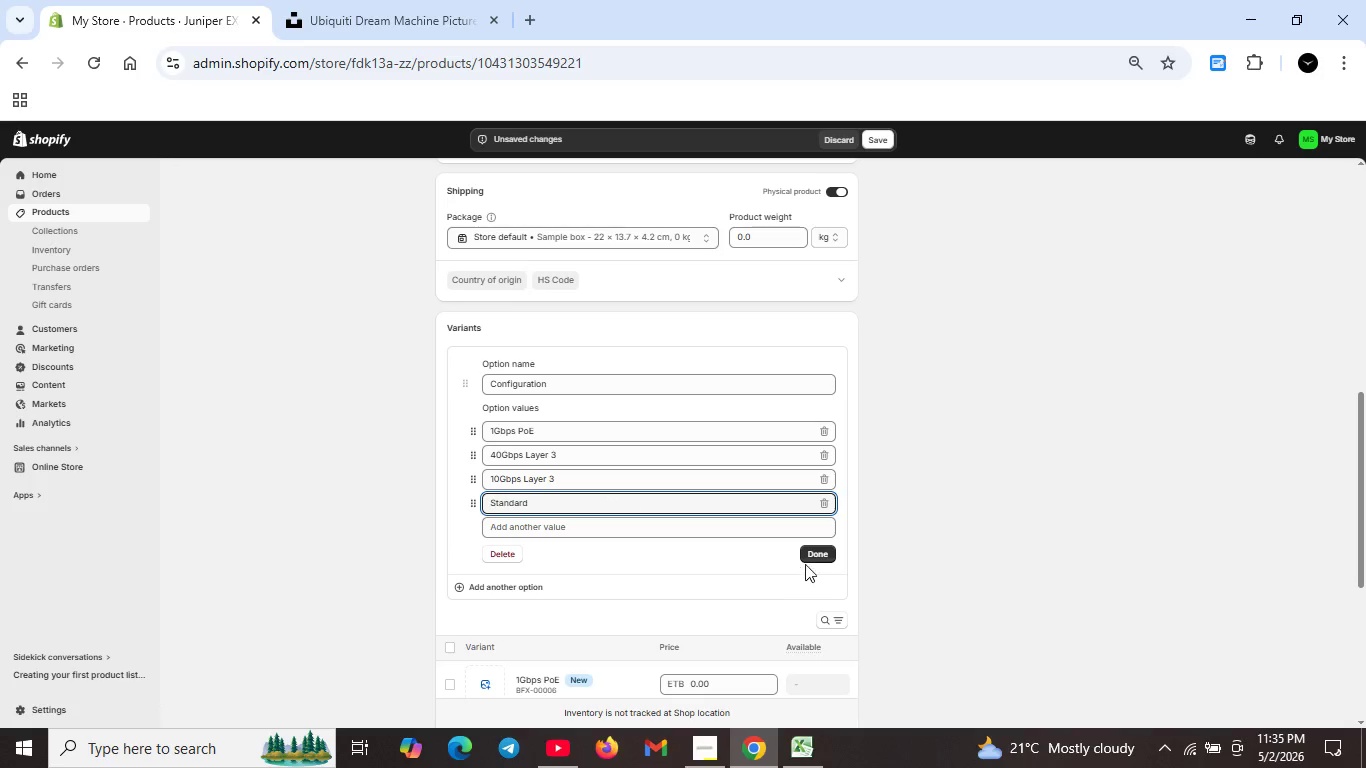 
left_click([819, 555])
 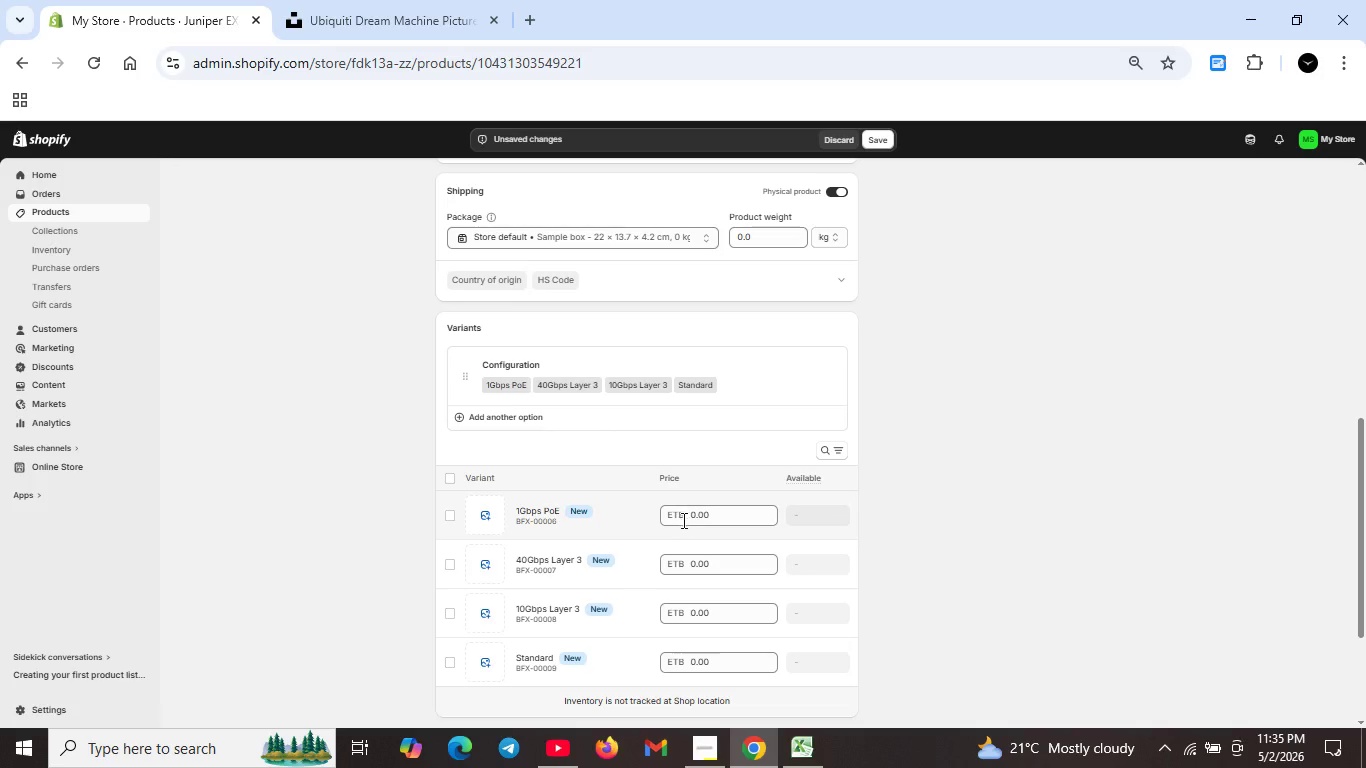 
left_click([697, 515])
 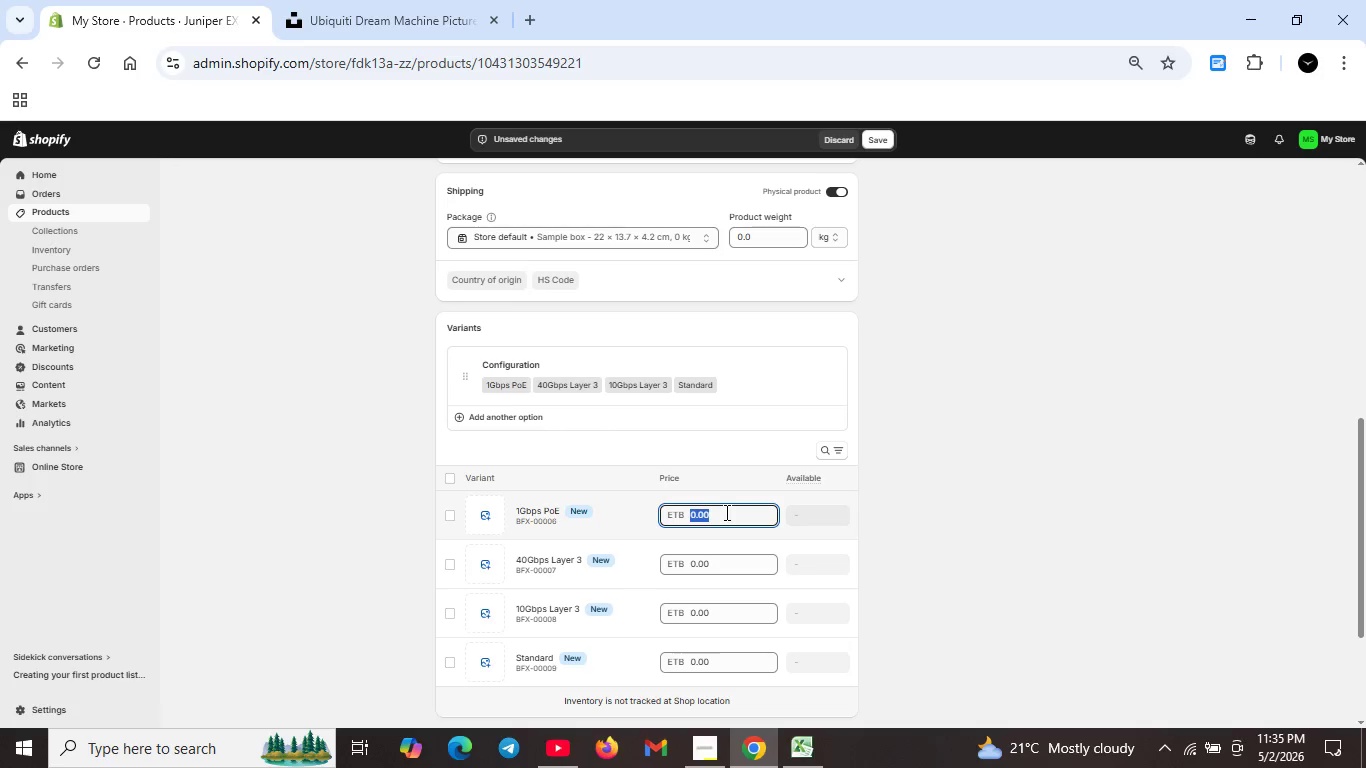 
key(Backspace)
type(2100)
 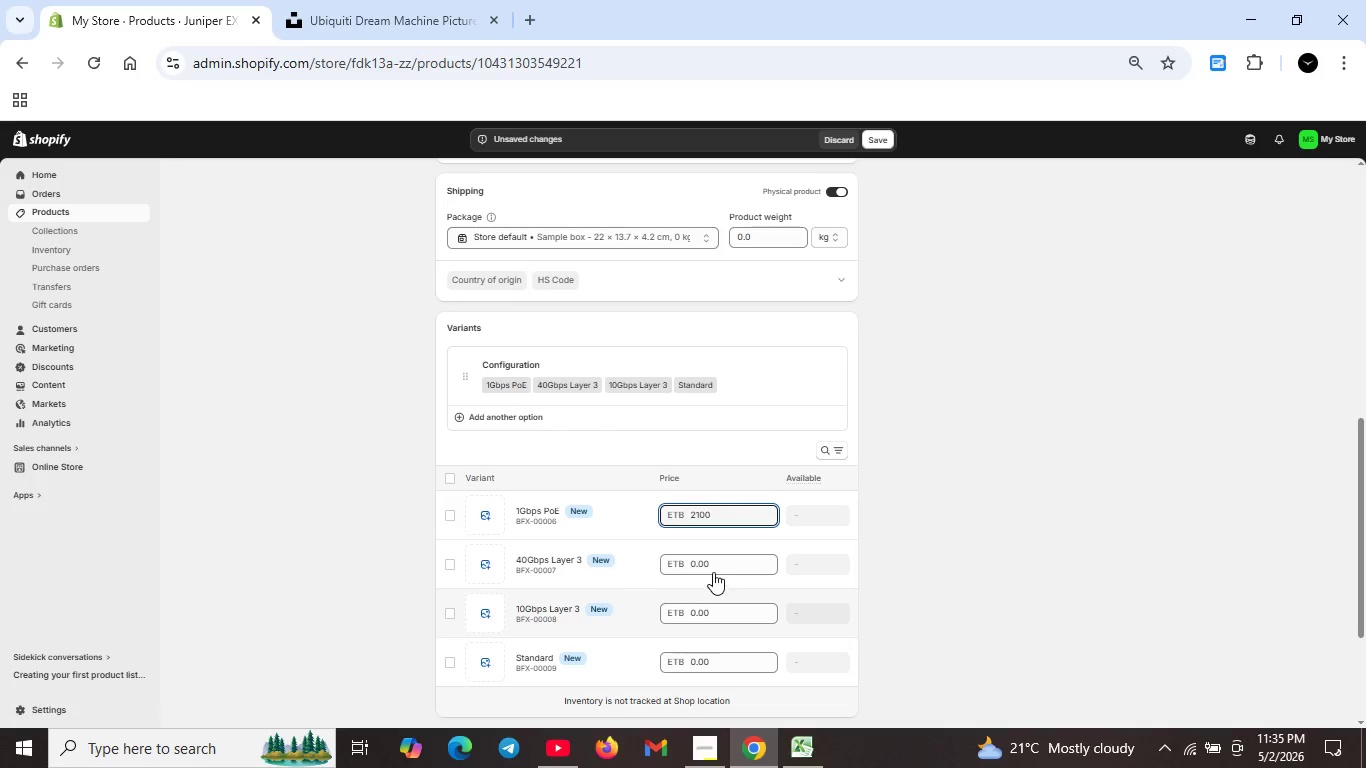 
double_click([719, 566])
 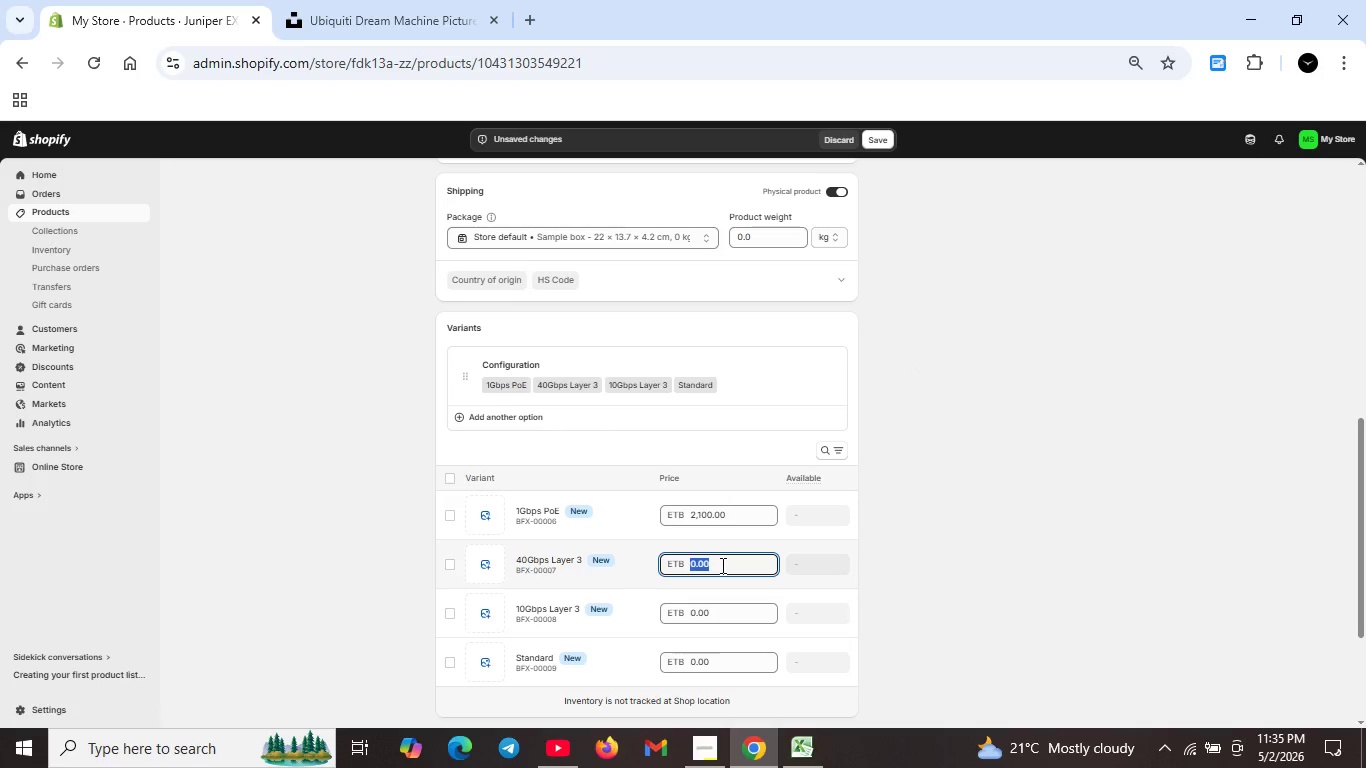 
key(Backspace)
type(456.99)
 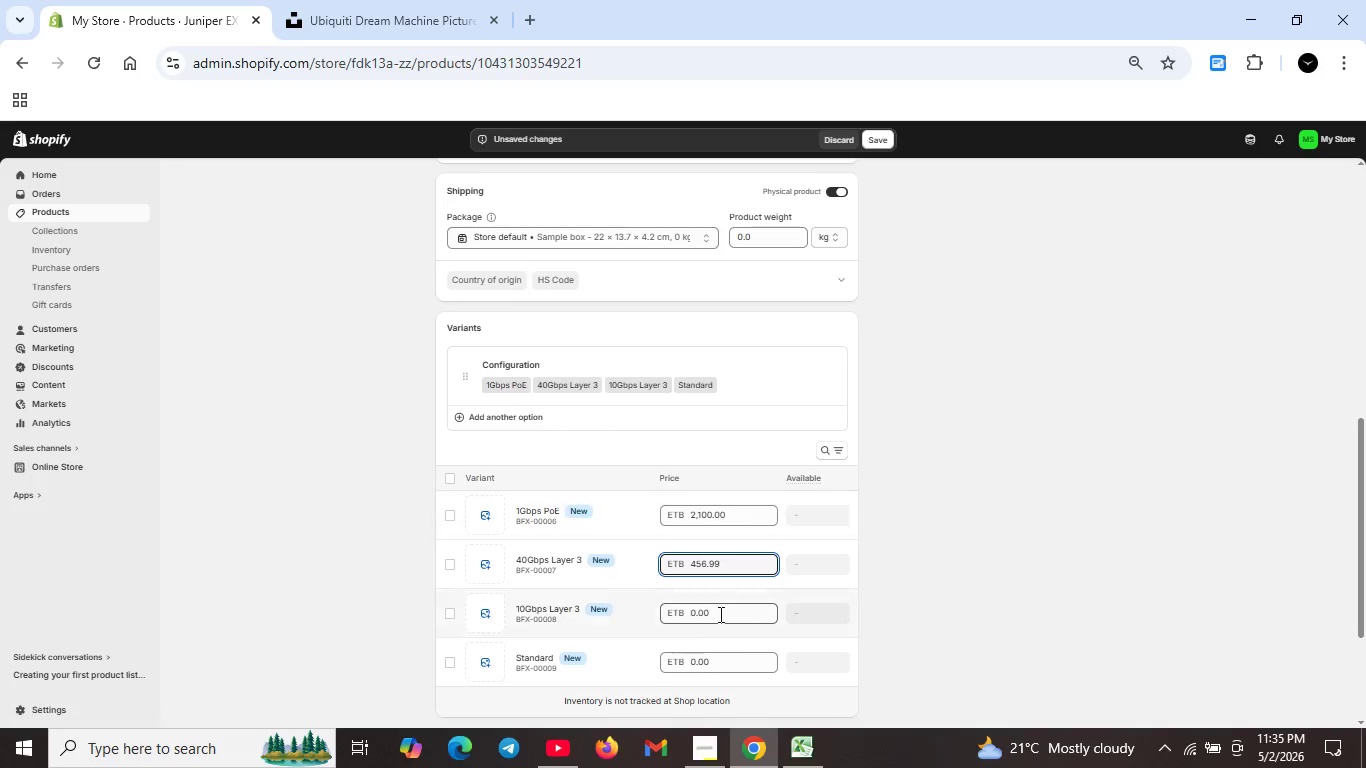 
double_click([719, 611])
 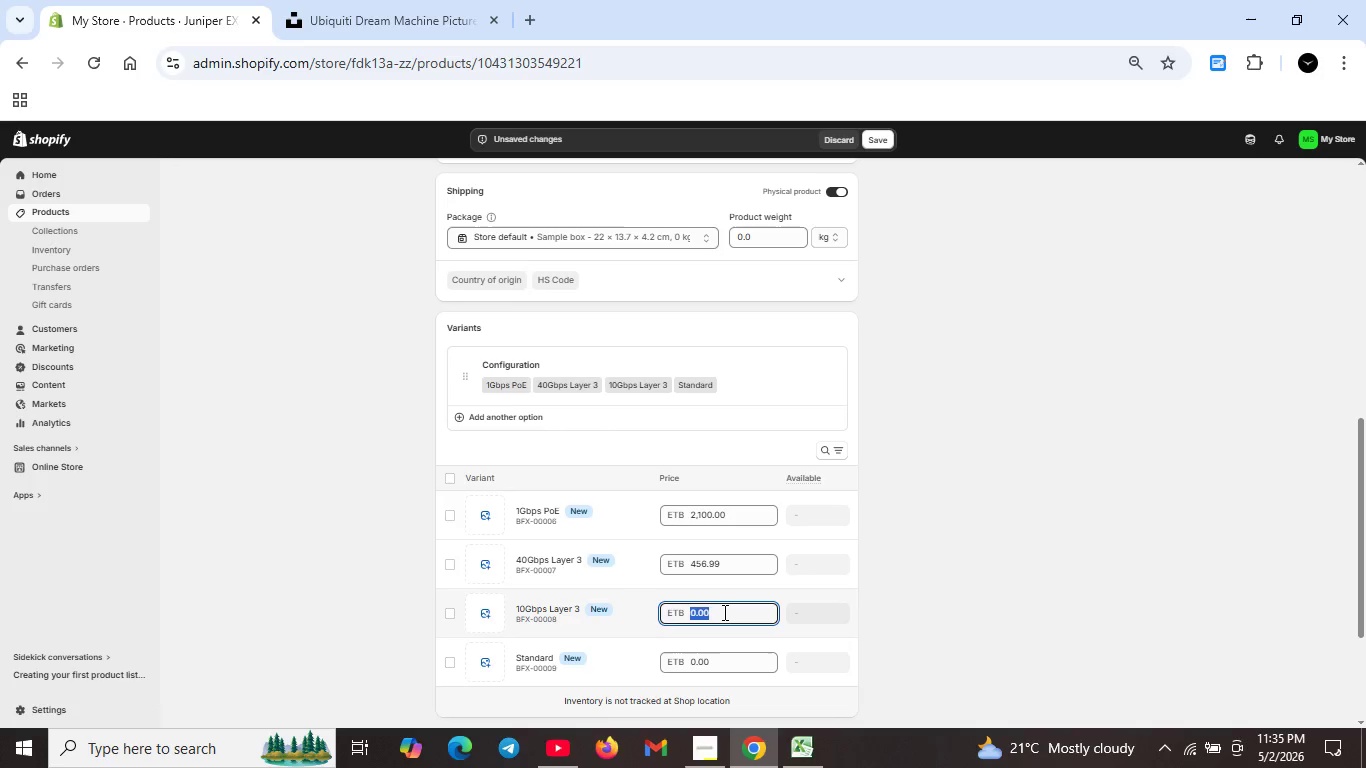 
key(Backspace)
type(99.99)
 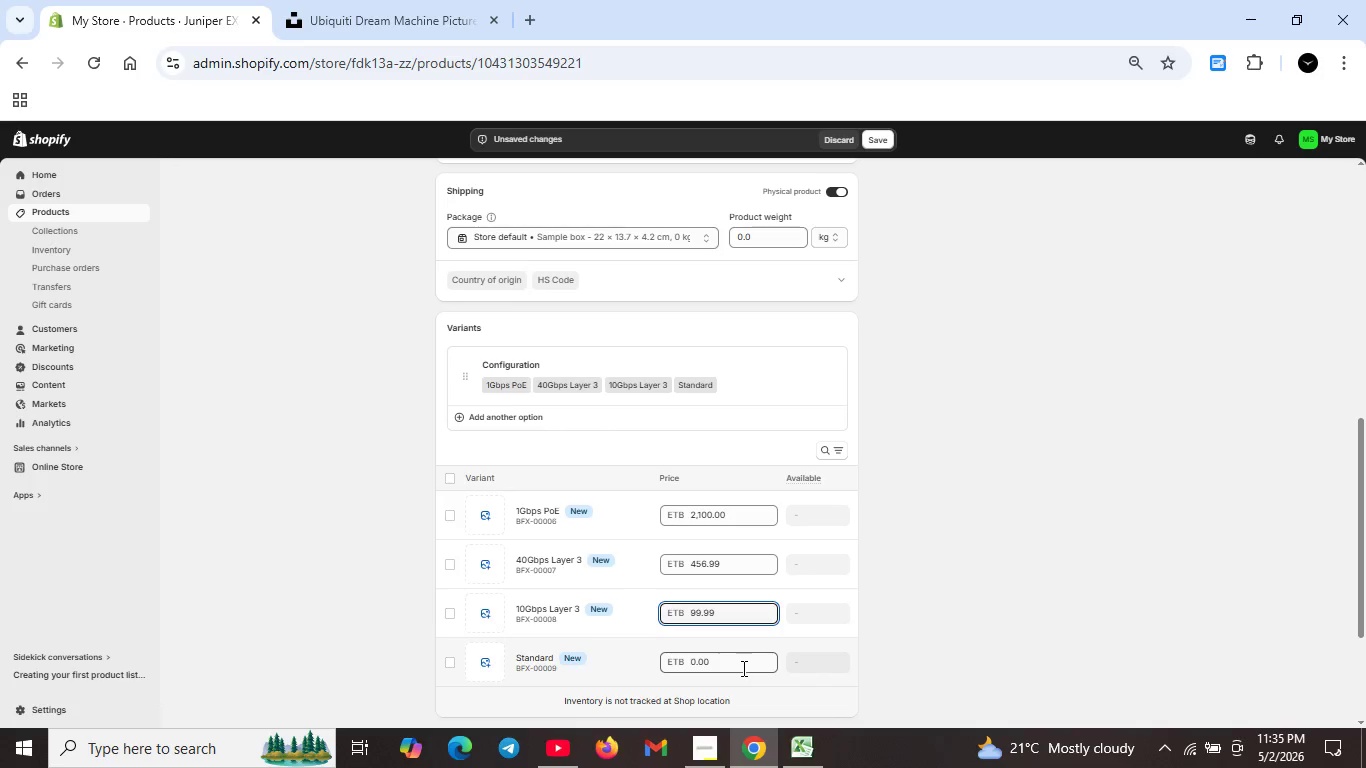 
double_click([742, 667])
 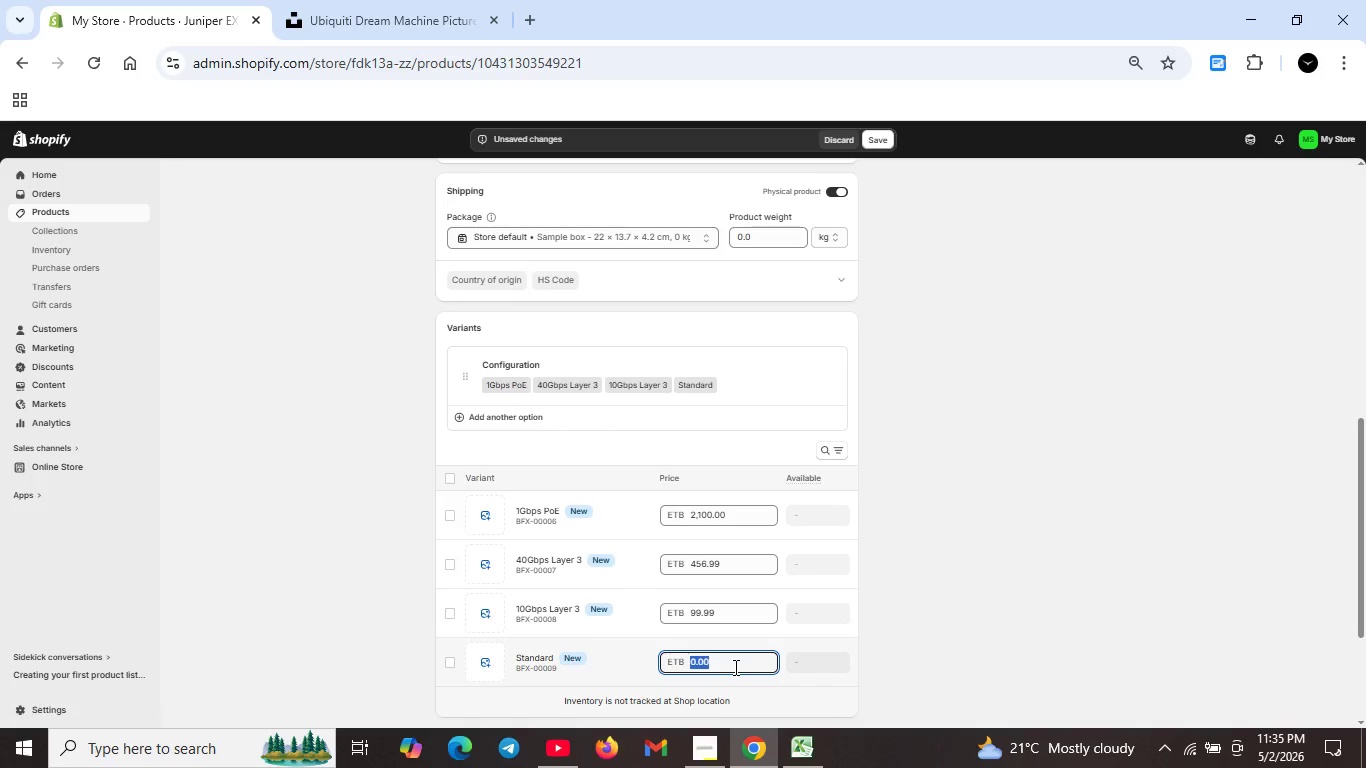 
key(Backspace)
type(105)
 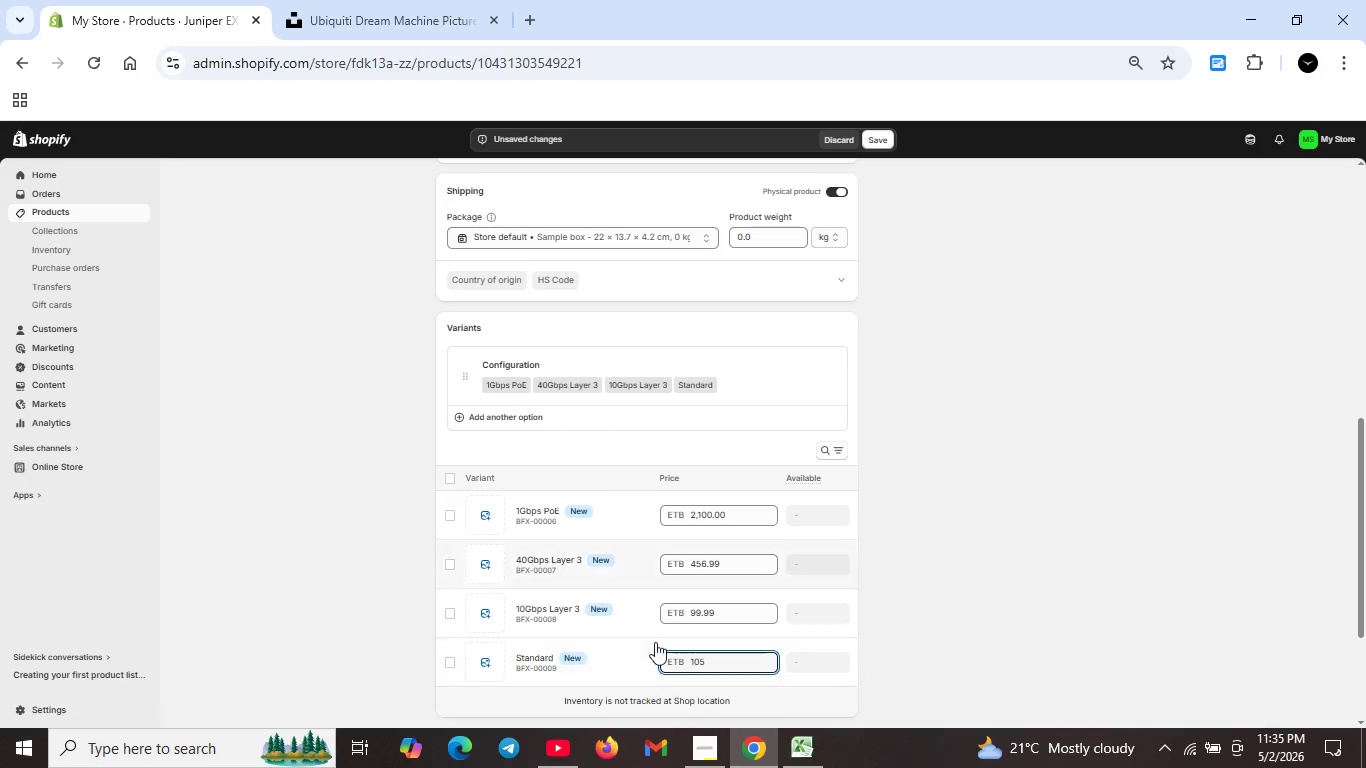 
scroll: coordinate [683, 636], scroll_direction: down, amount: 2.0
 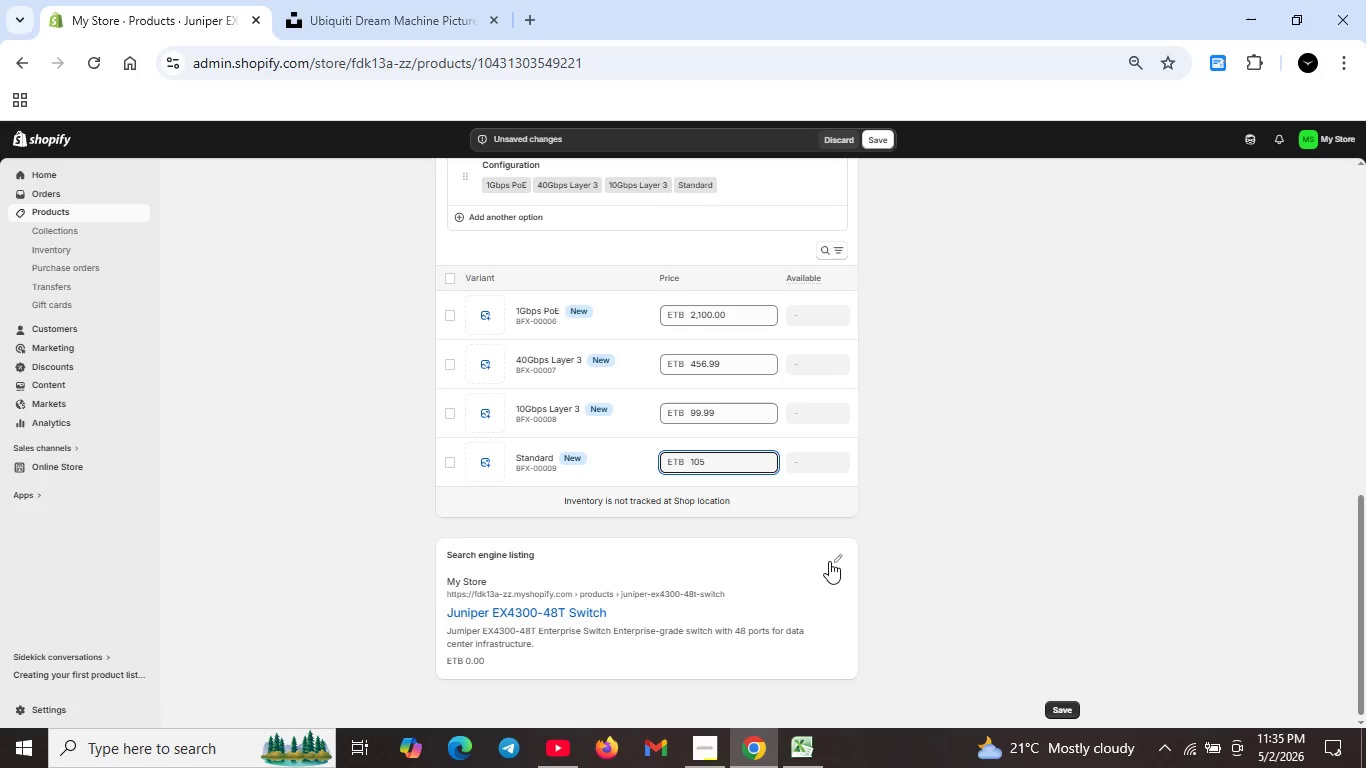 
left_click([833, 559])
 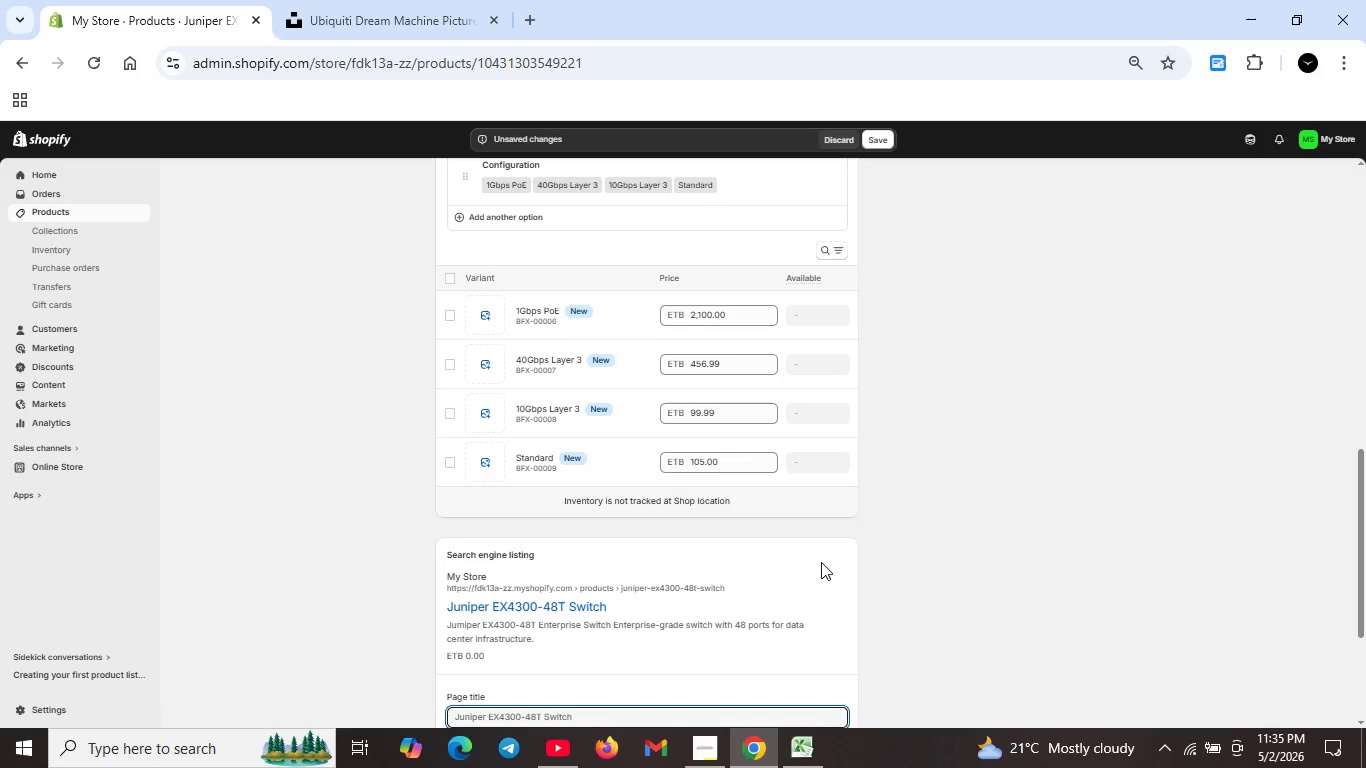 
scroll: coordinate [599, 505], scroll_direction: up, amount: 4.0
 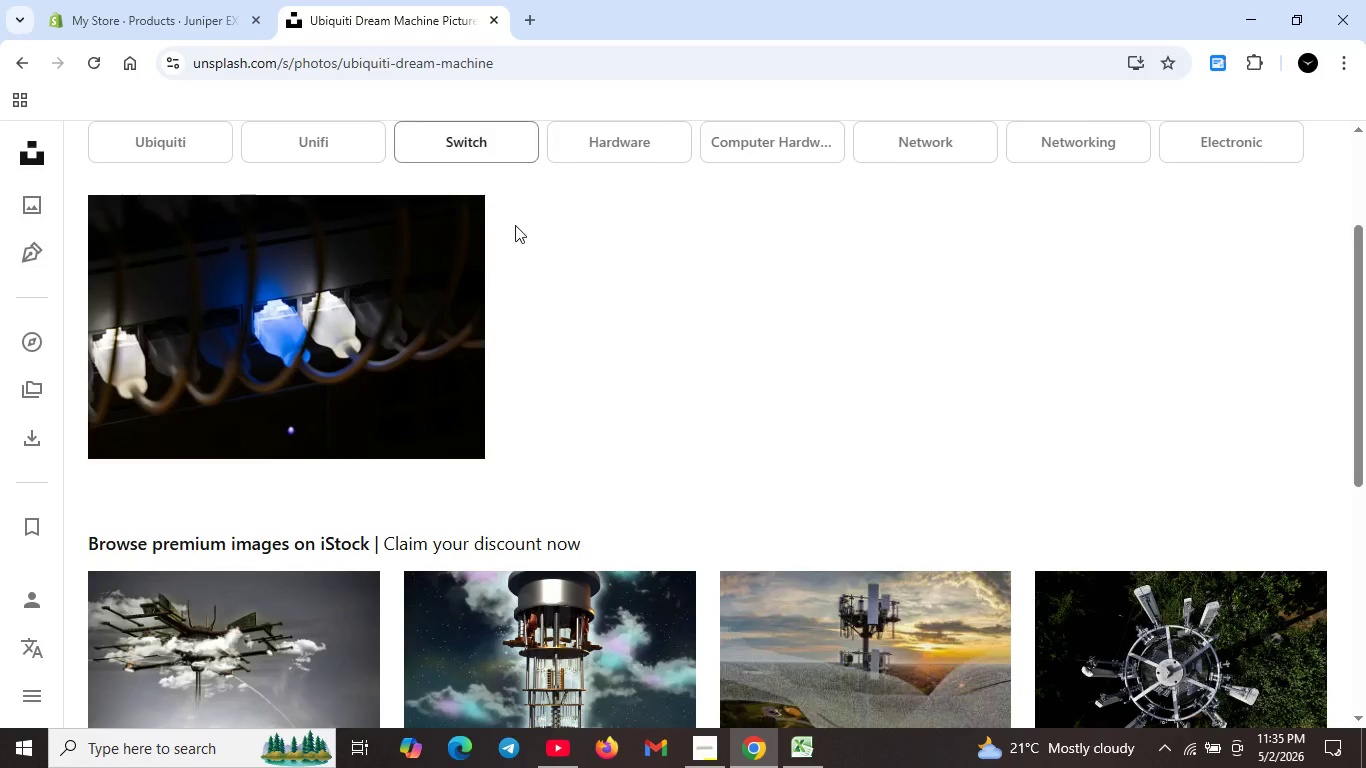 
left_click([345, 158])
 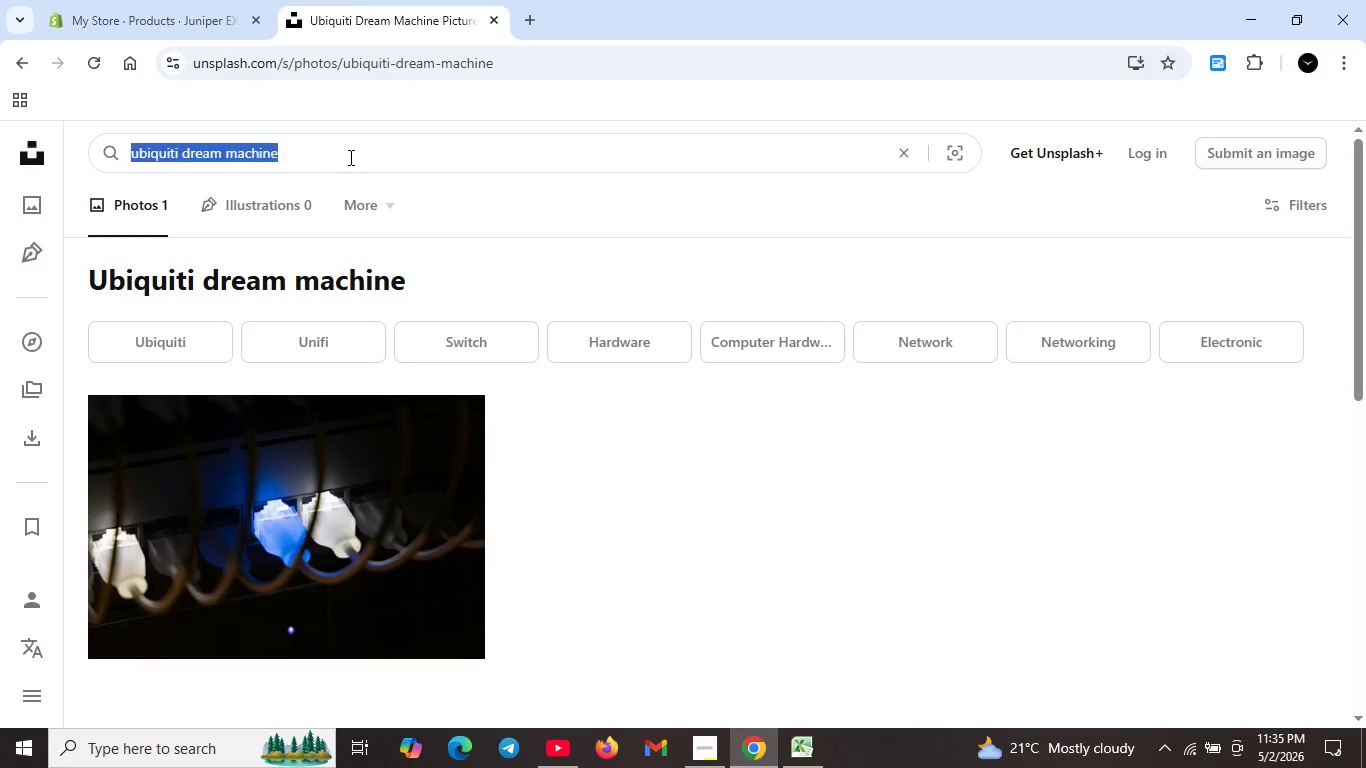 
scroll: coordinate [396, 241], scroll_direction: up, amount: 11.0
 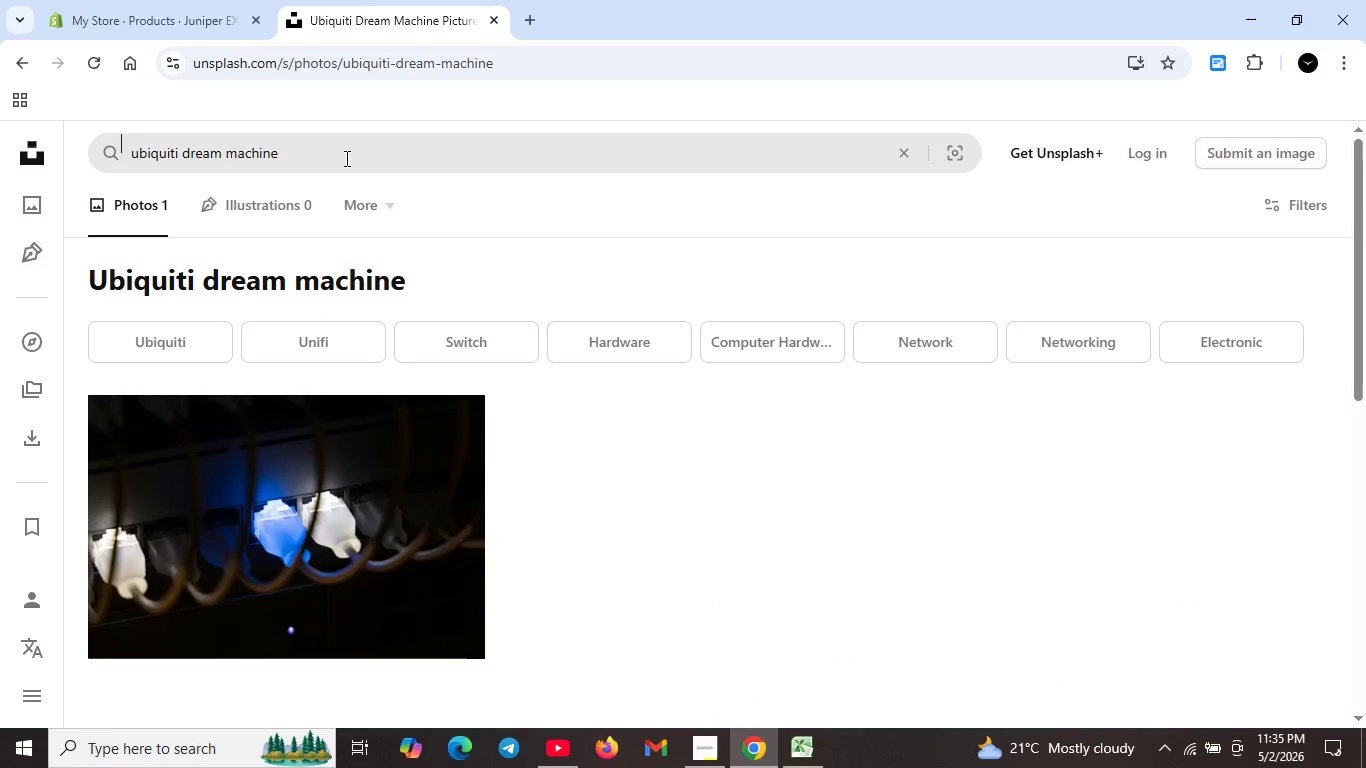 
key(Control+ControlLeft)
 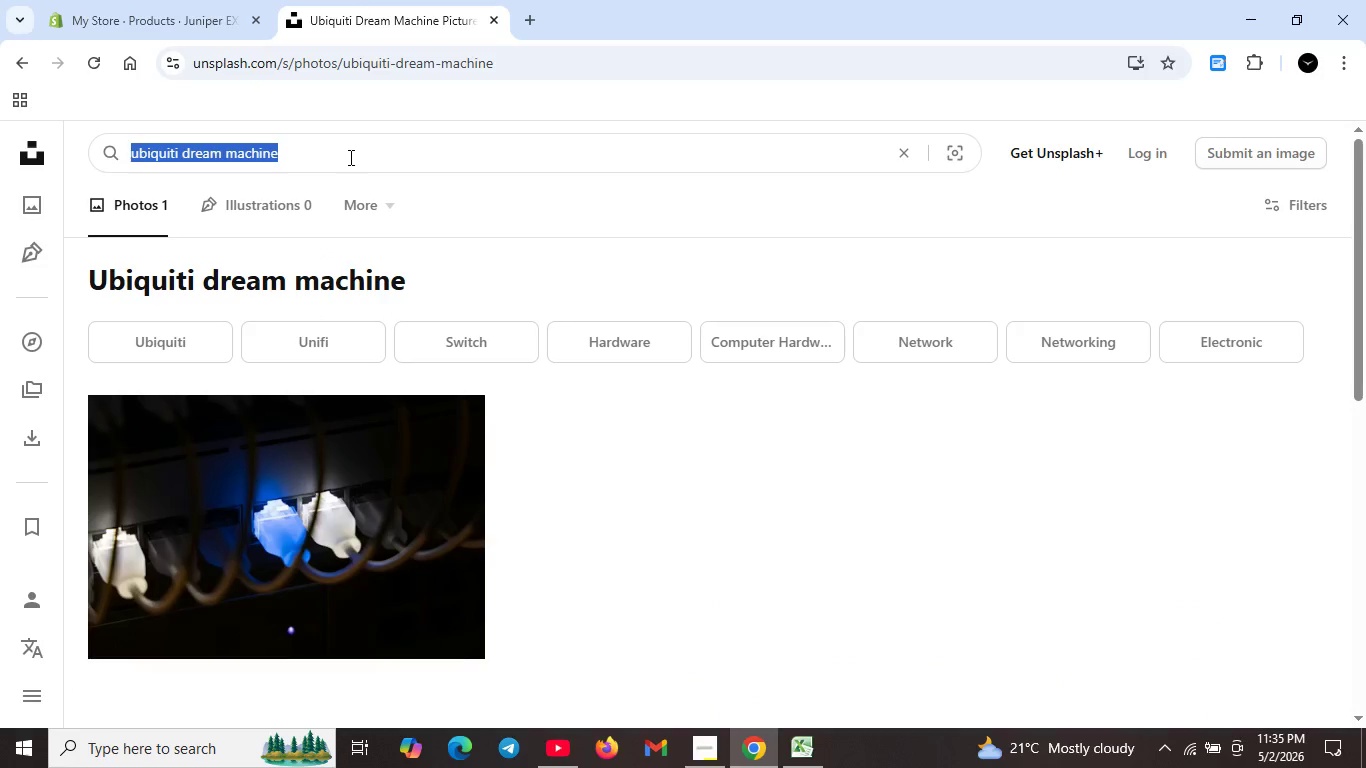 
key(Control+A)
 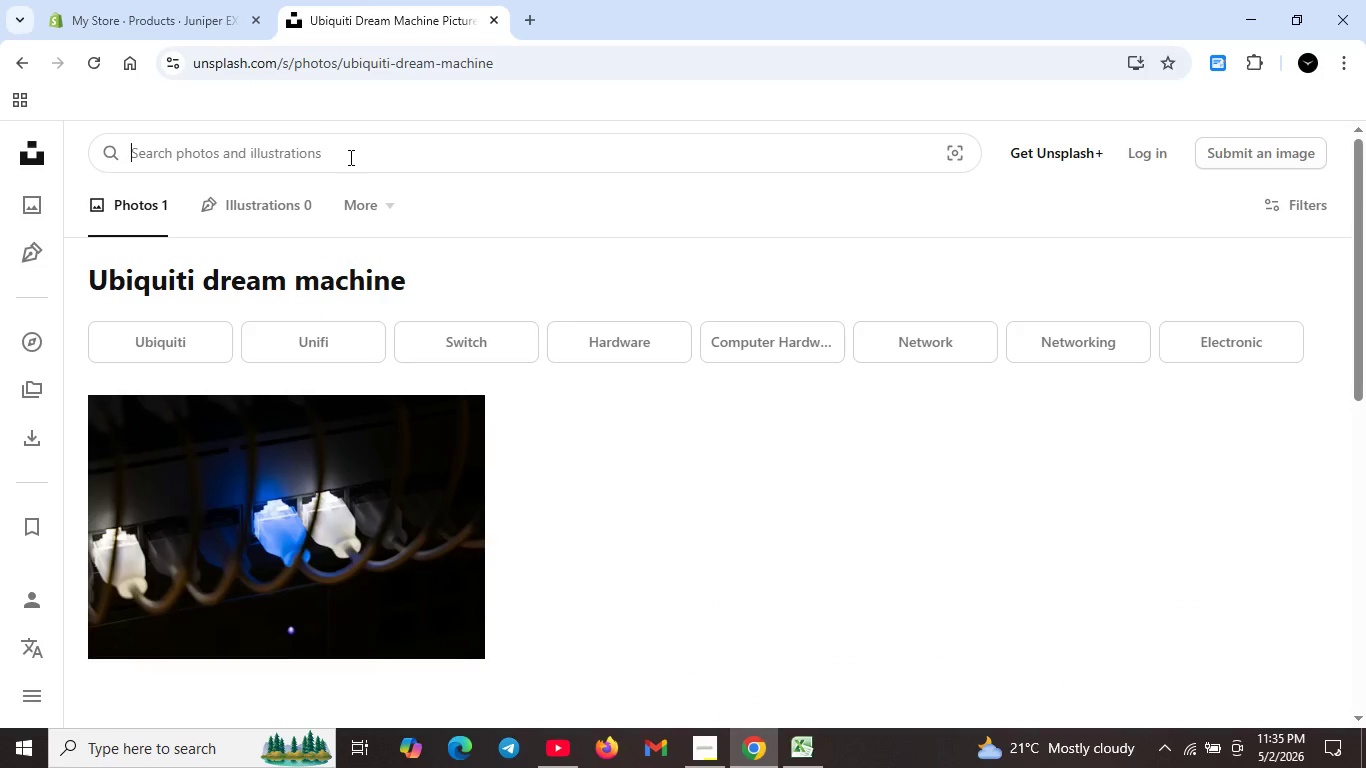 
key(Backspace)
type(juniper switch rack)
 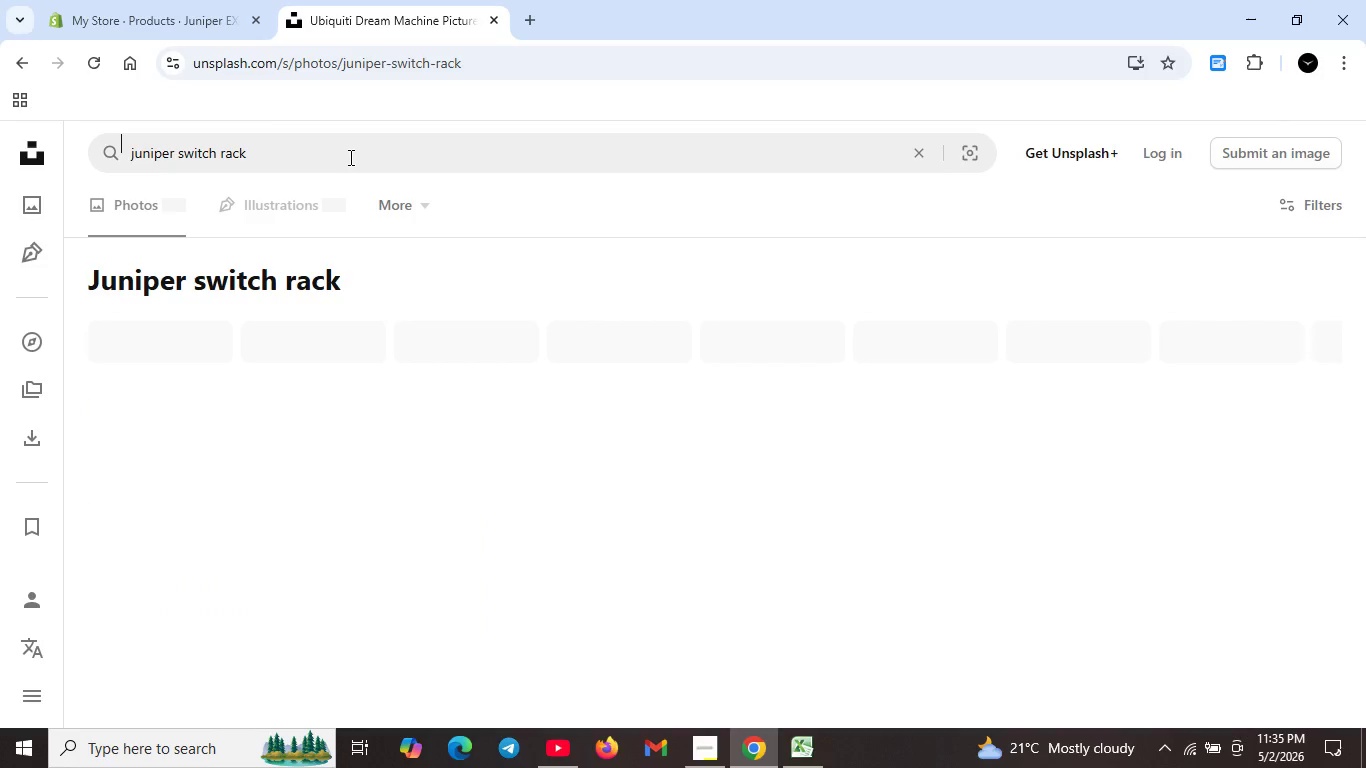 
key(Enter)
 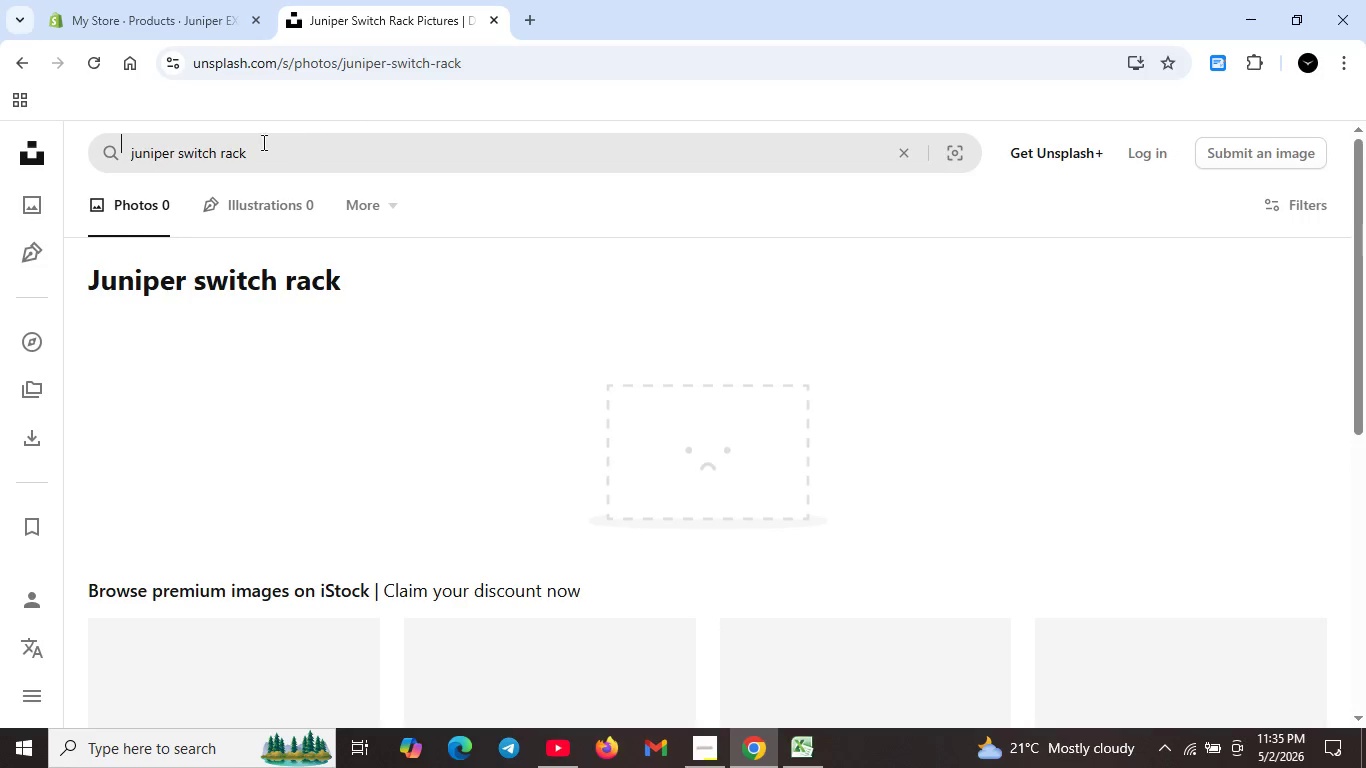 
left_click_drag(start_coordinate=[219, 155], to_coordinate=[265, 159])
 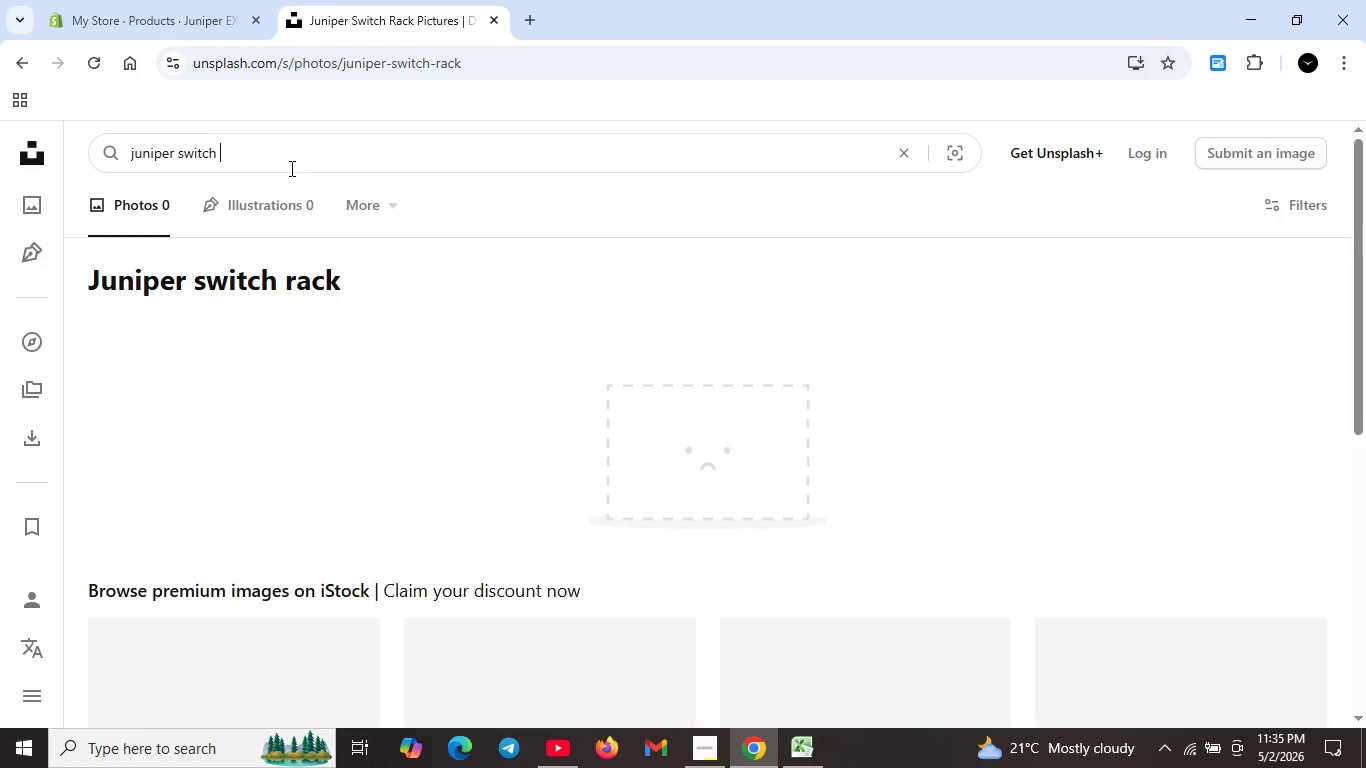 
key(Backspace)
 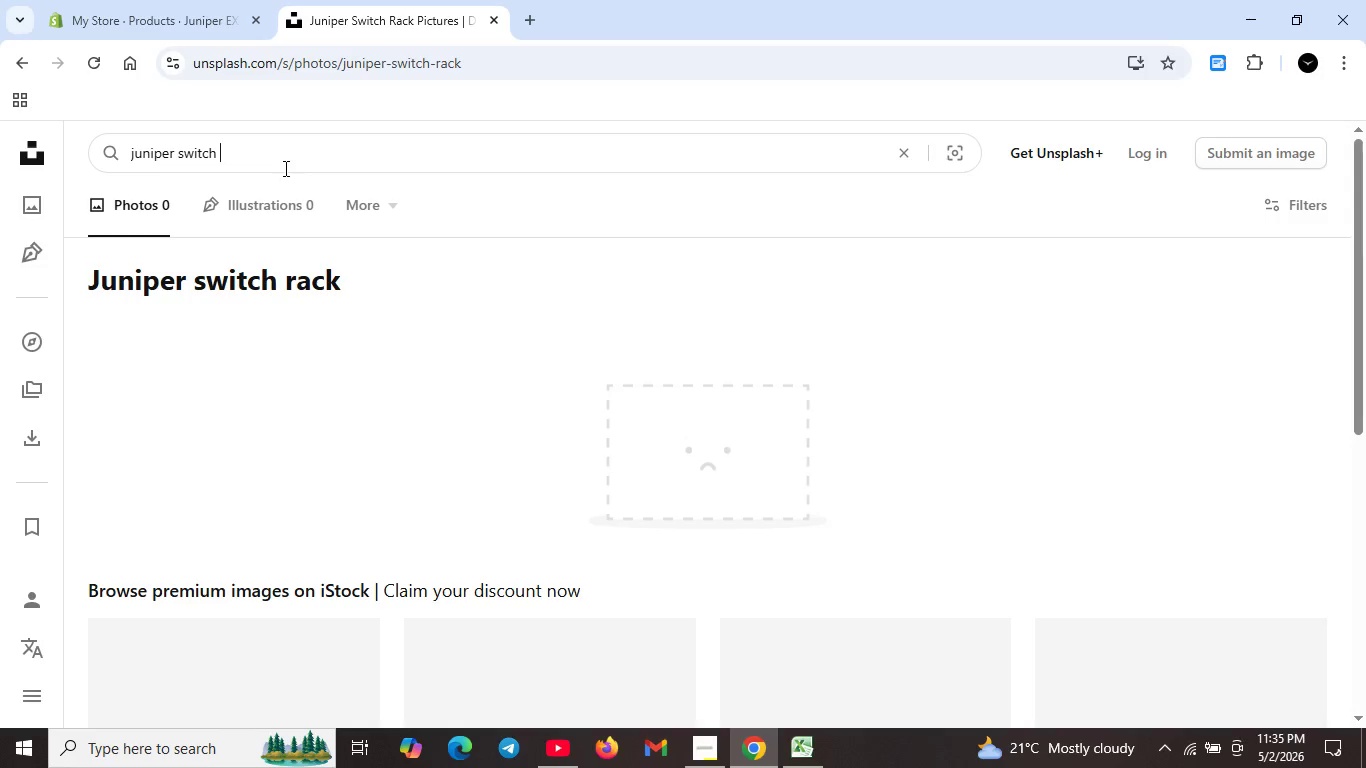 
key(Enter)
 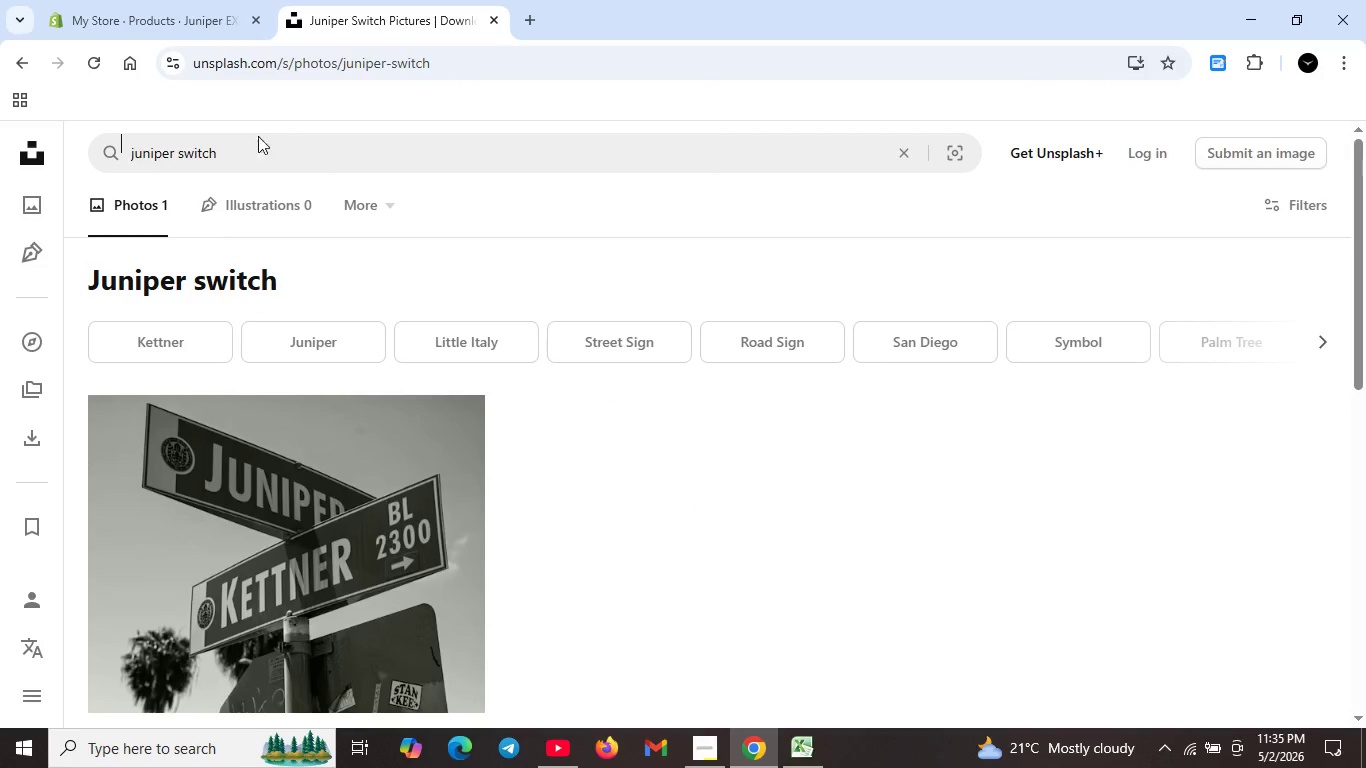 
scroll: coordinate [445, 581], scroll_direction: down, amount: 5.0
 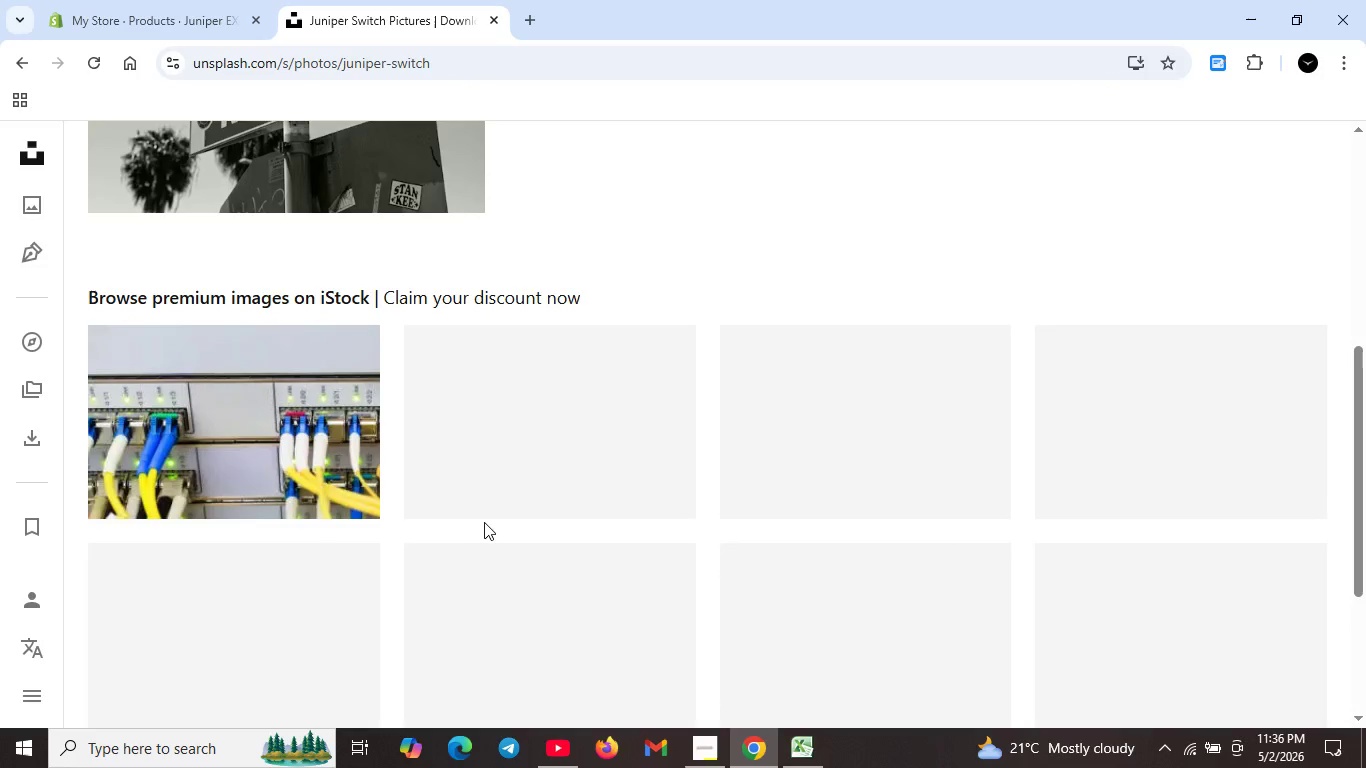 
scroll: coordinate [459, 420], scroll_direction: up, amount: 8.0
 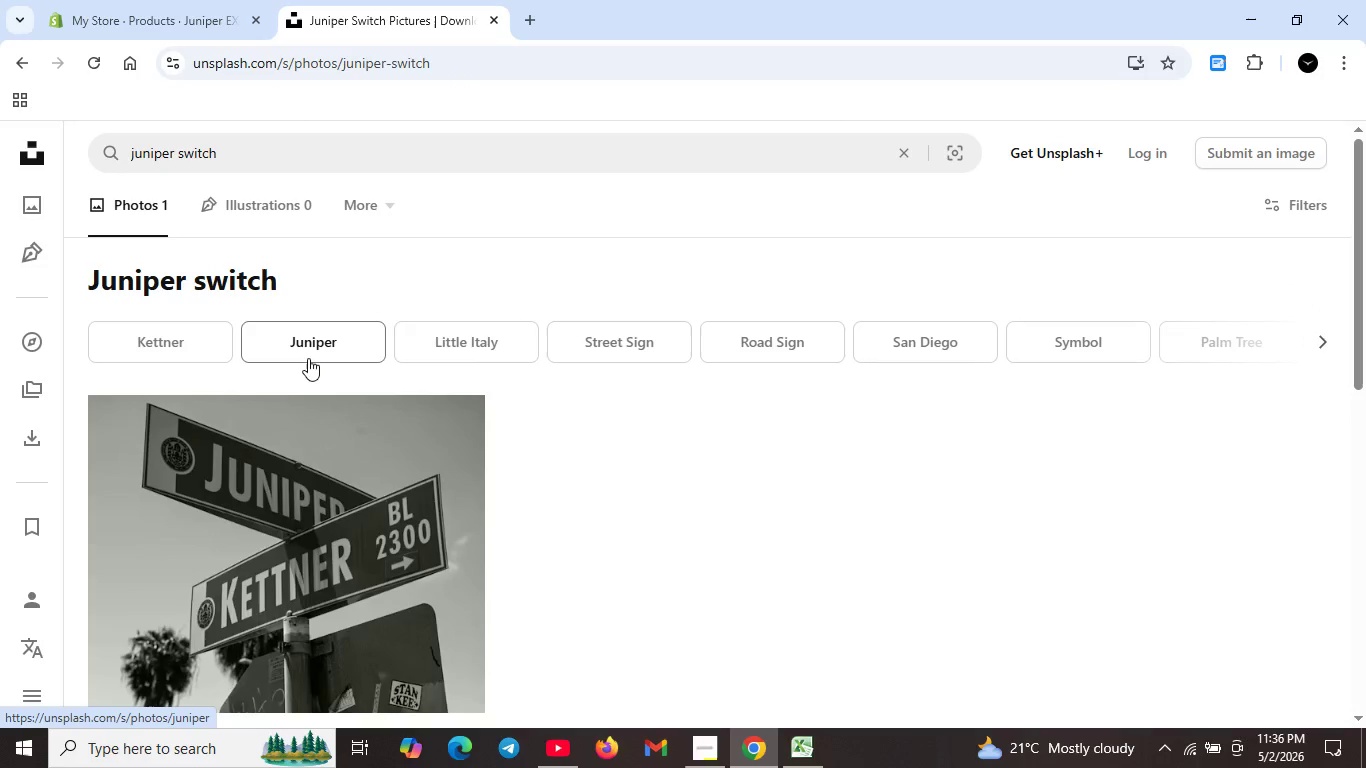 
mouse_move([287, 365])
 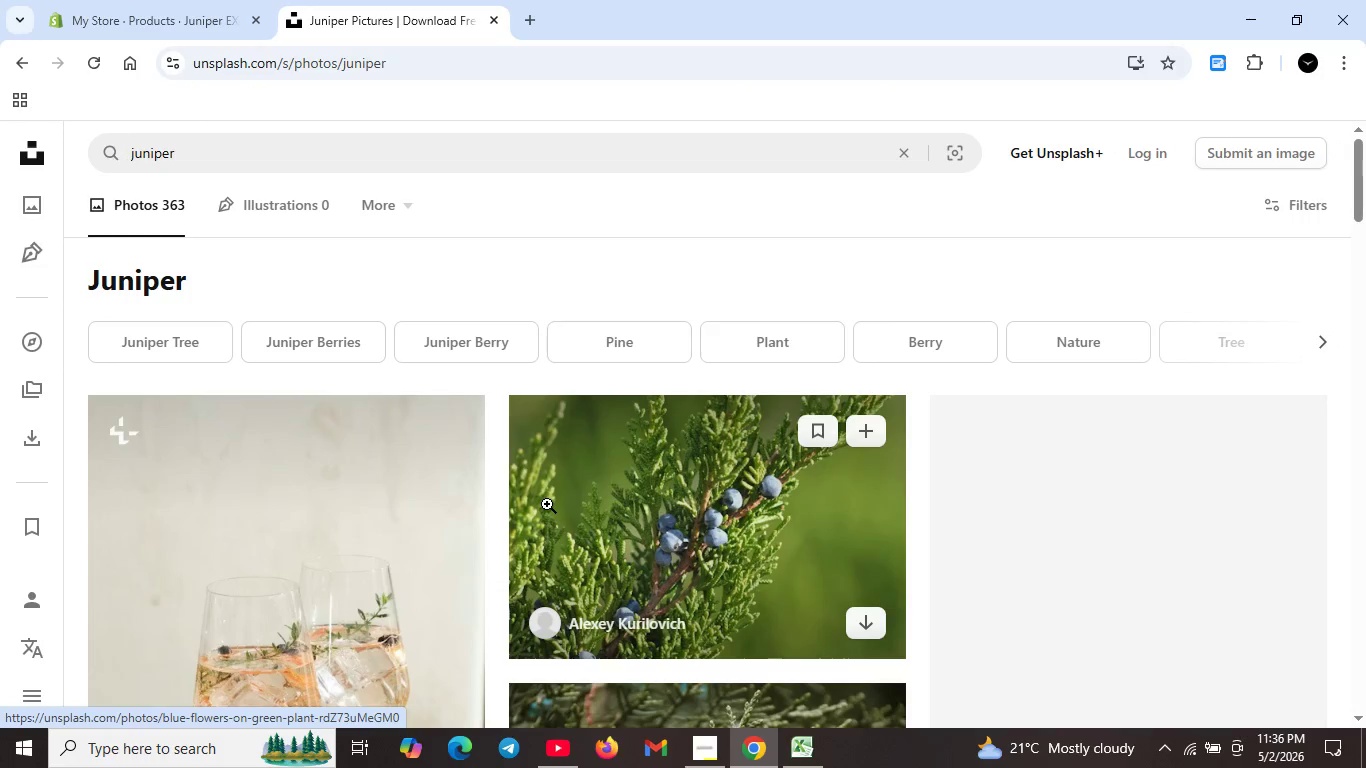 
scroll: coordinate [569, 505], scroll_direction: down, amount: 10.0
 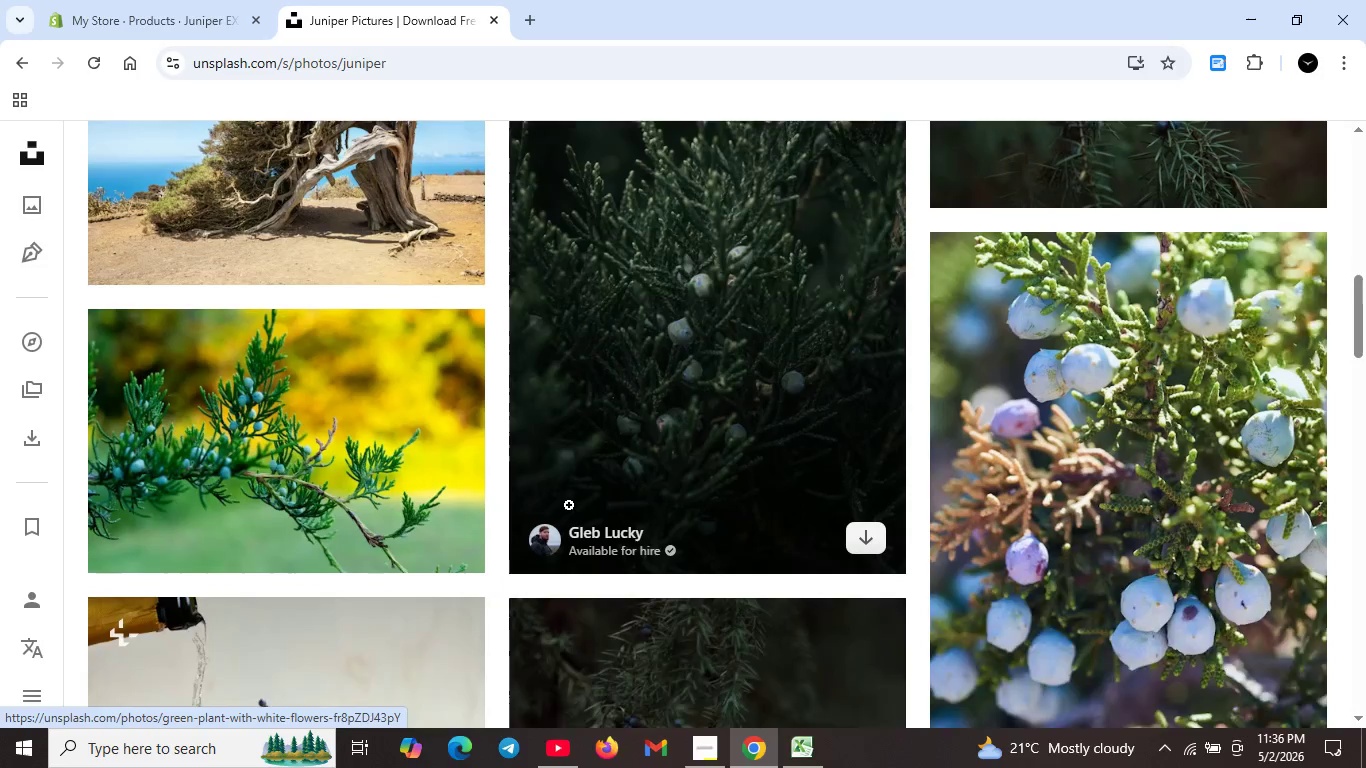 
scroll: coordinate [569, 505], scroll_direction: up, amount: 15.0
 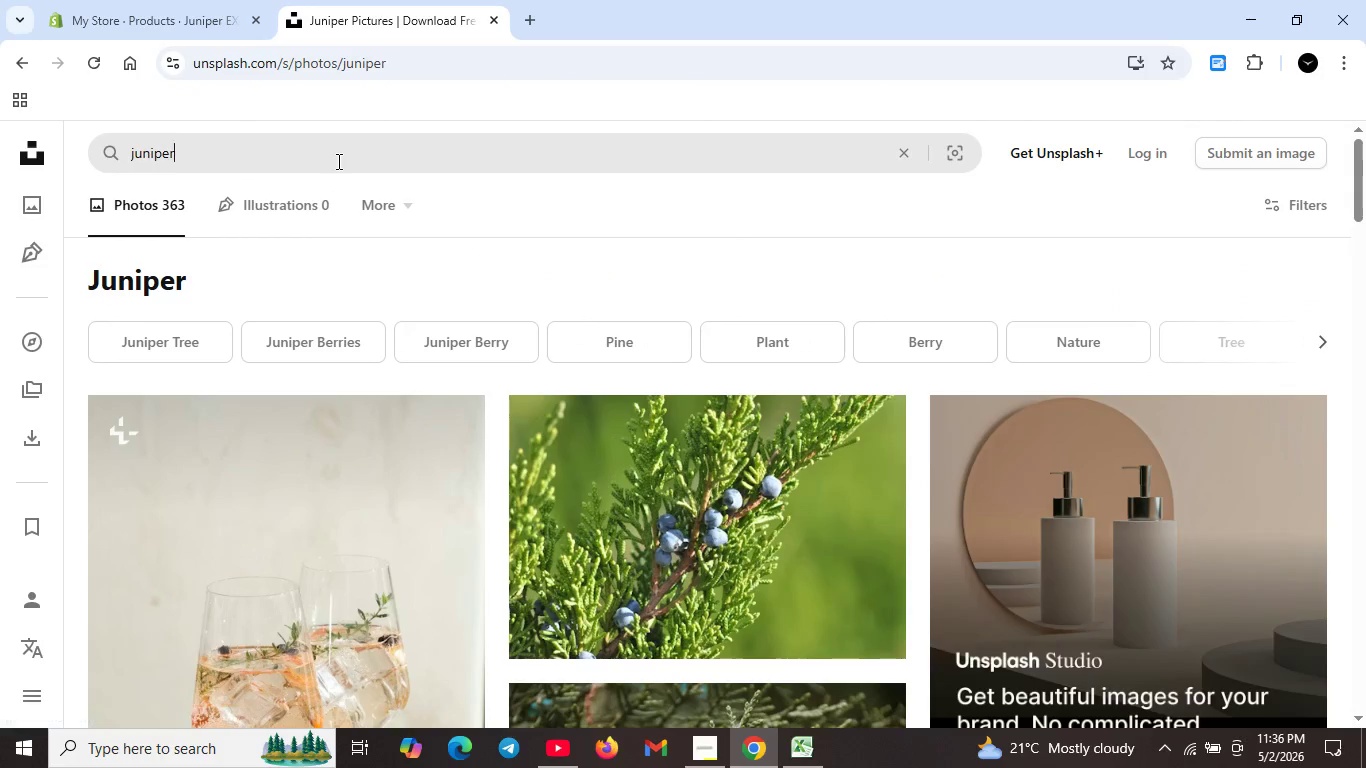 
double_click([337, 161])
 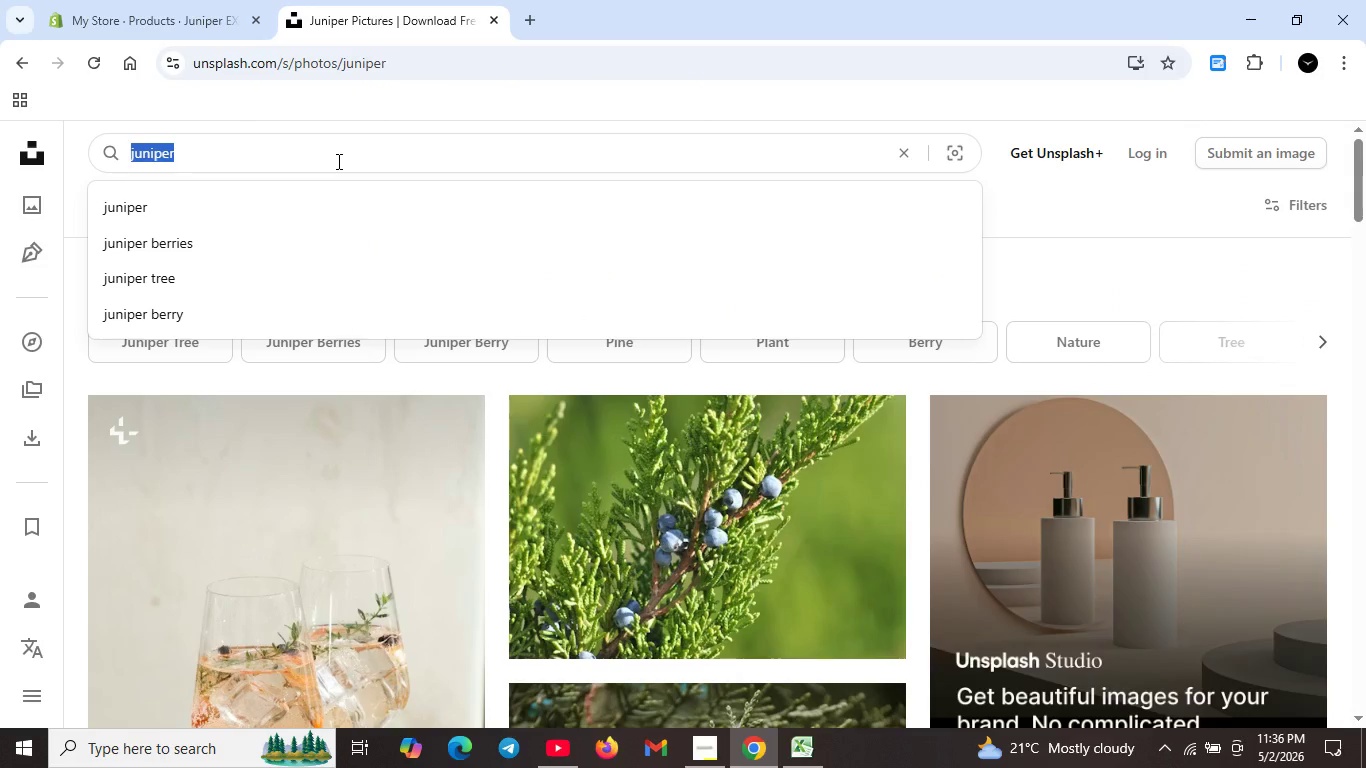 
key(Backspace)
type(switch)
 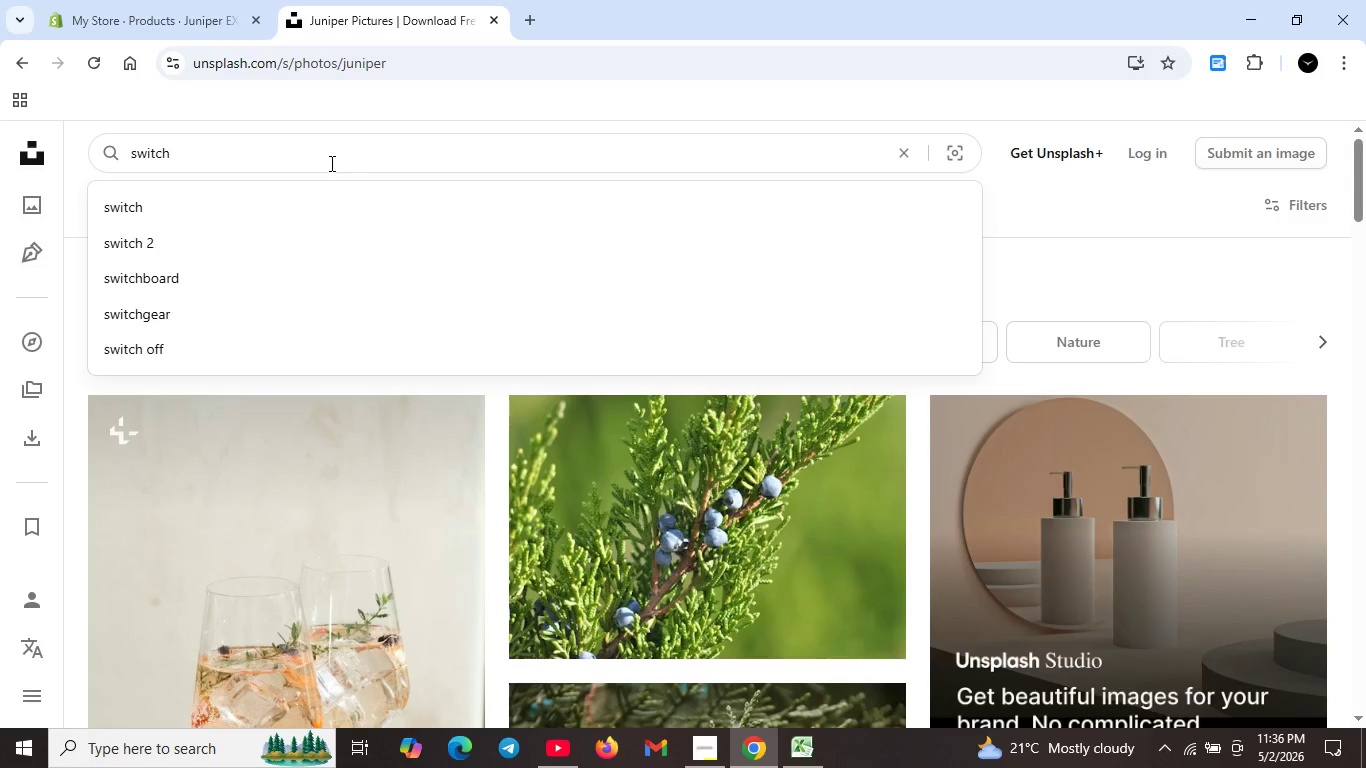 
key(Enter)
 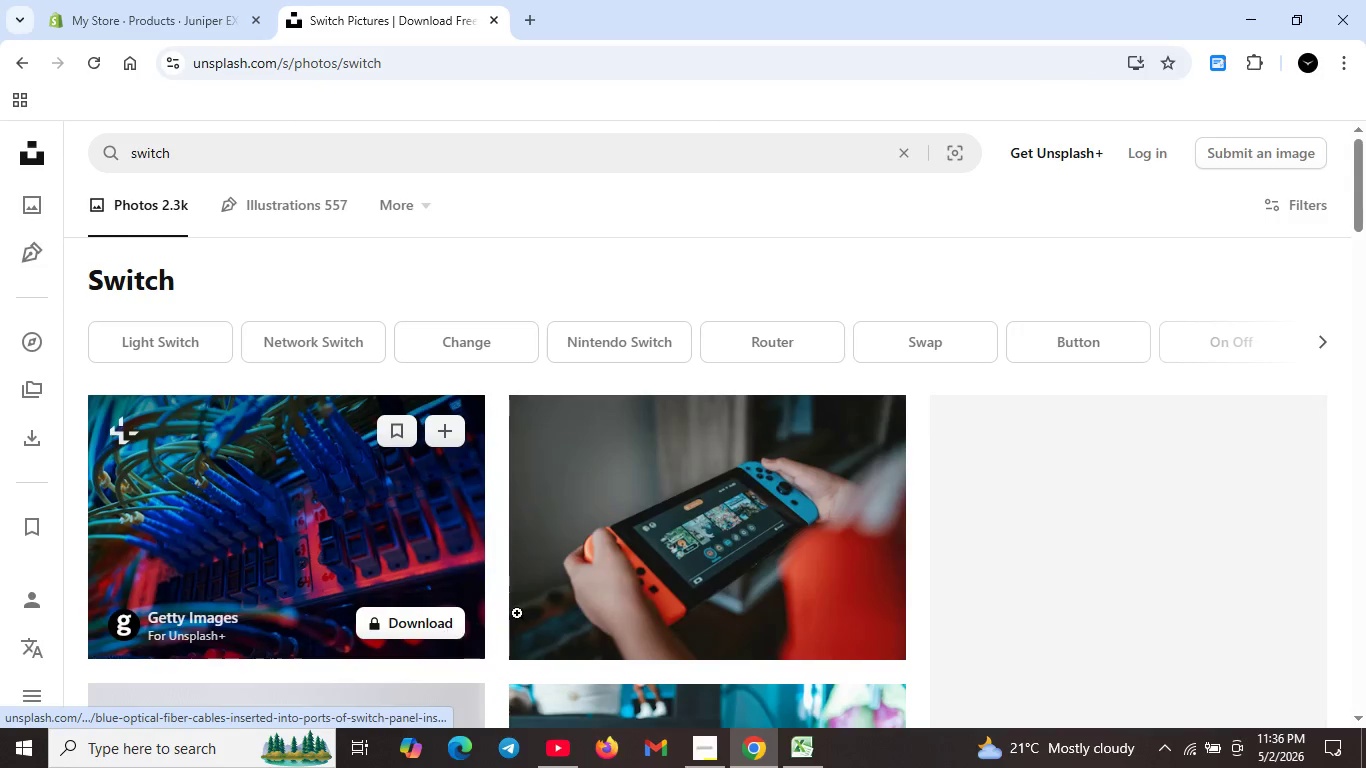 
scroll: coordinate [884, 604], scroll_direction: down, amount: 17.0
 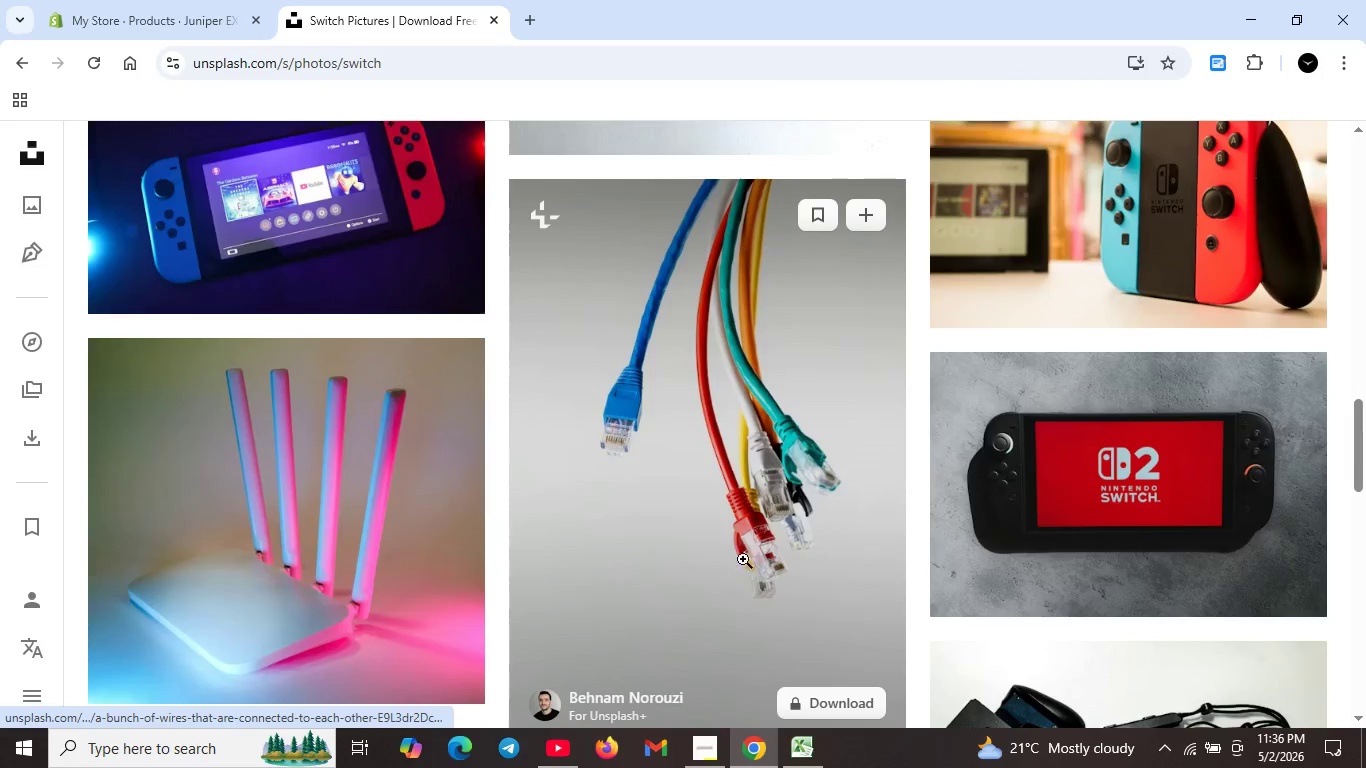 
scroll: coordinate [1058, 575], scroll_direction: down, amount: 8.0
 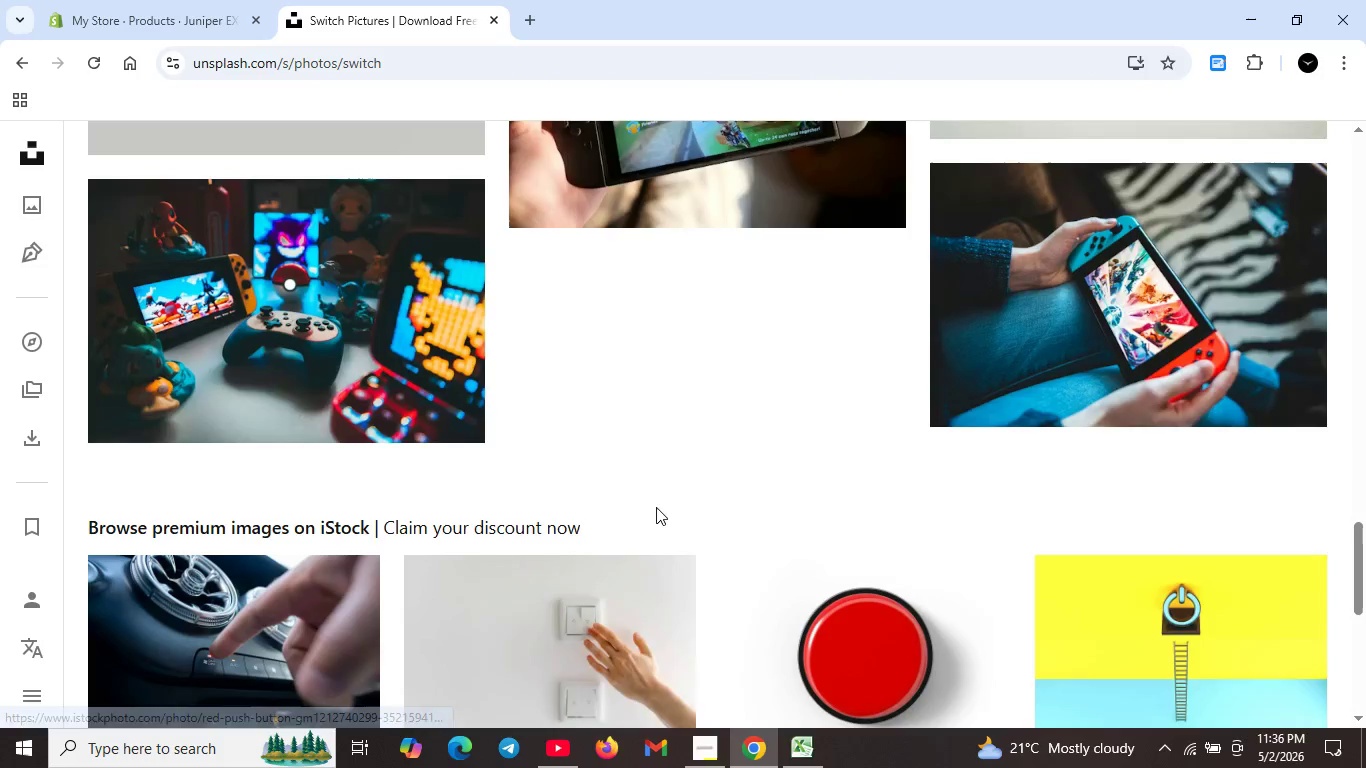 
scroll: coordinate [956, 469], scroll_direction: up, amount: 8.0
 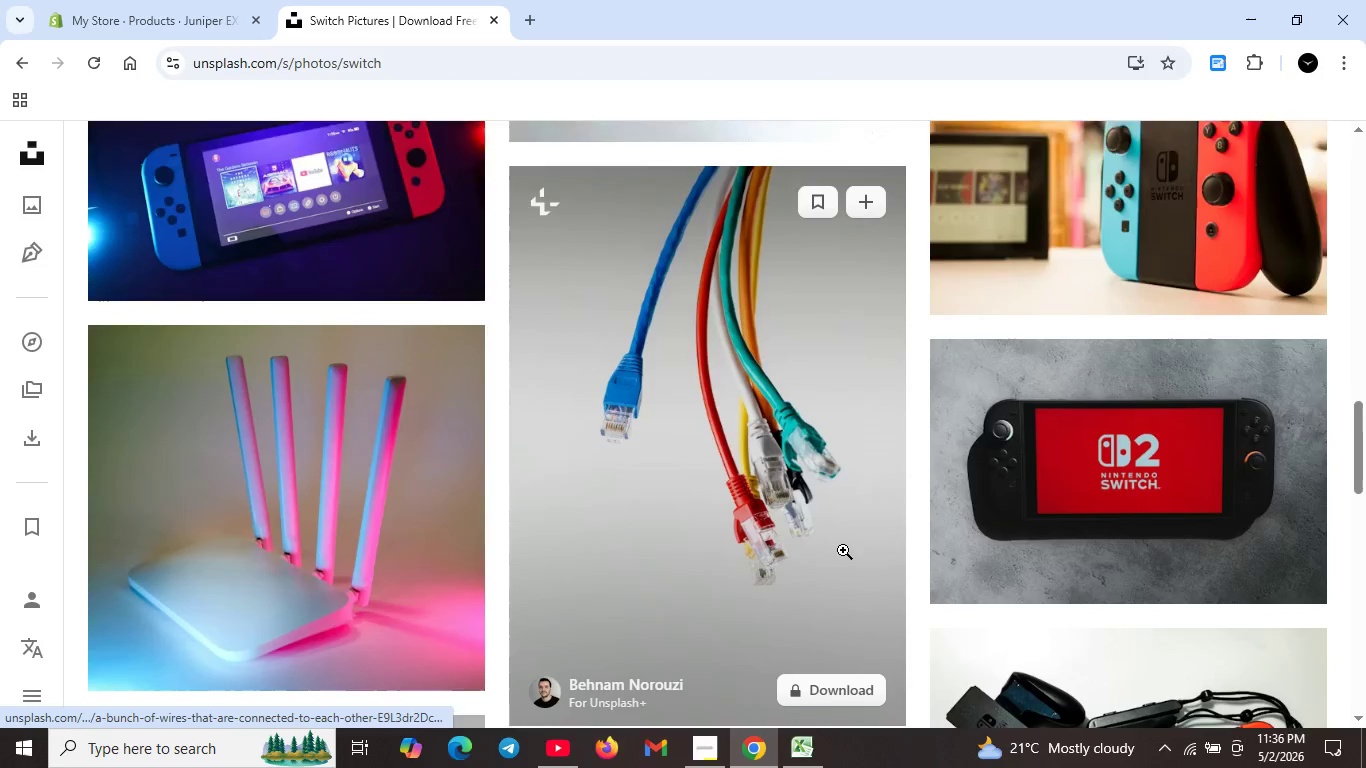 
scroll: coordinate [843, 550], scroll_direction: down, amount: 1.0
 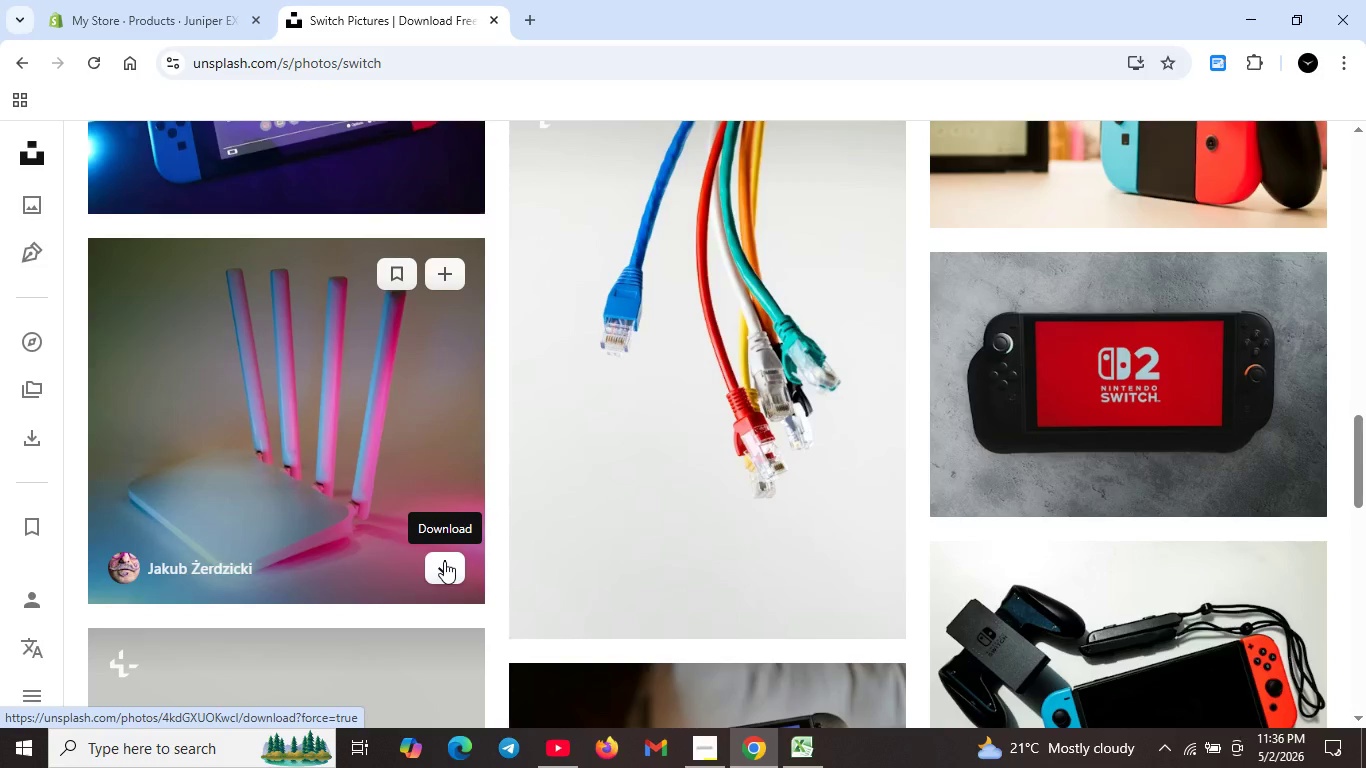 
left_click([444, 561])
 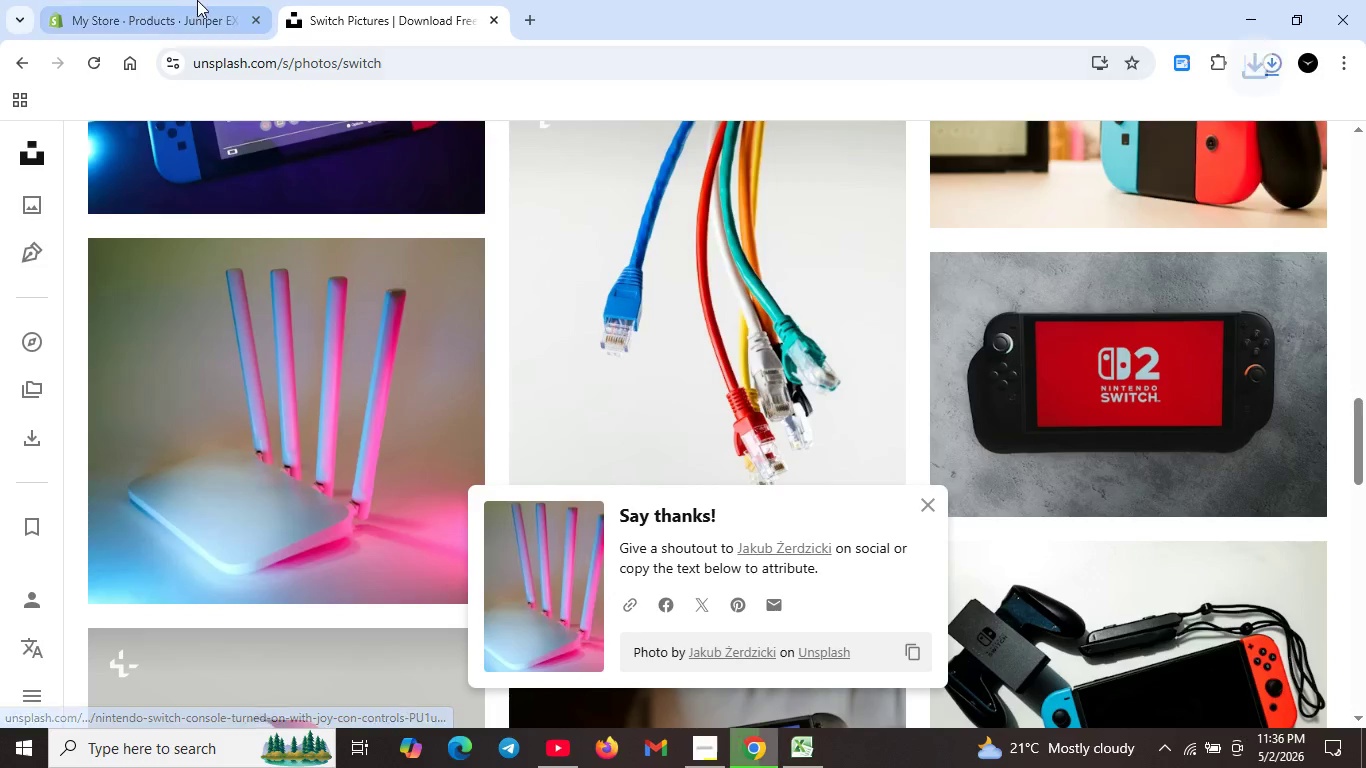 
left_click([190, 0])
 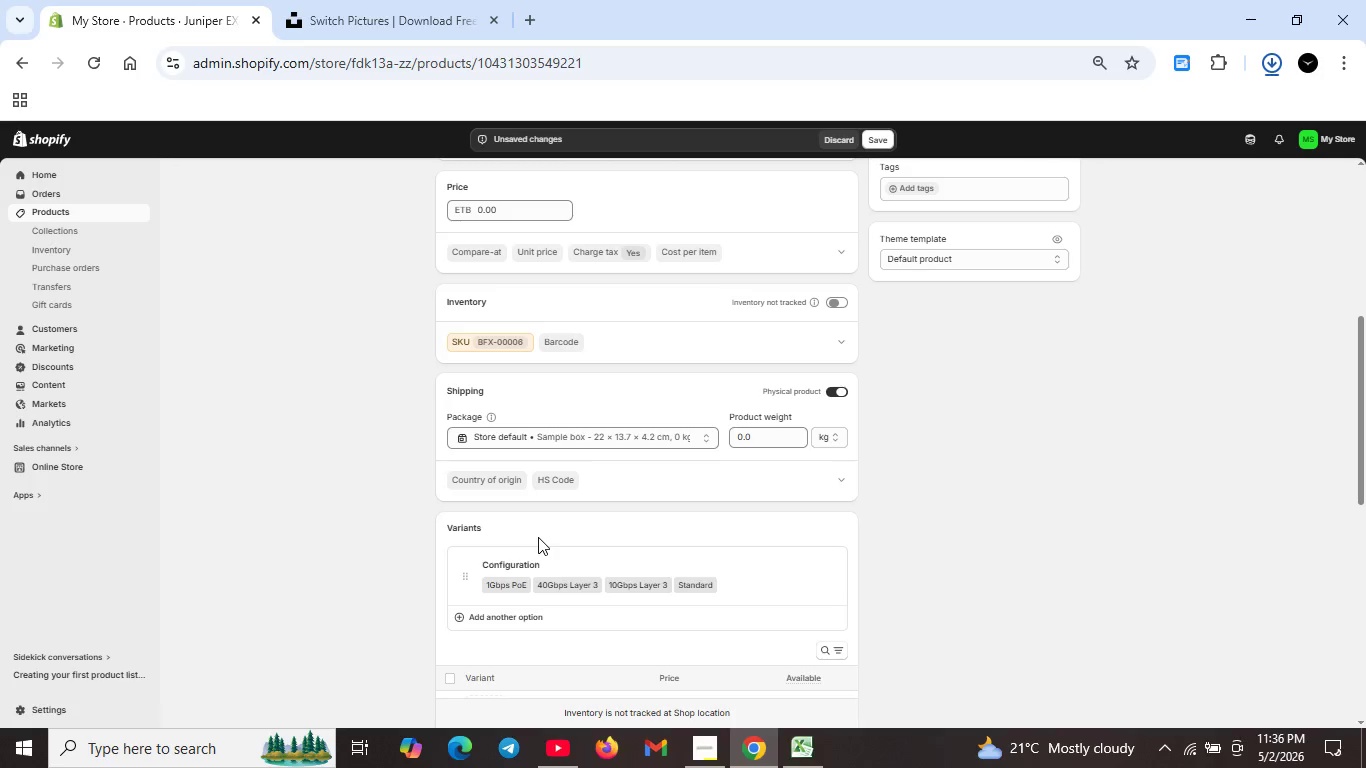 
scroll: coordinate [538, 537], scroll_direction: down, amount: 1.0
 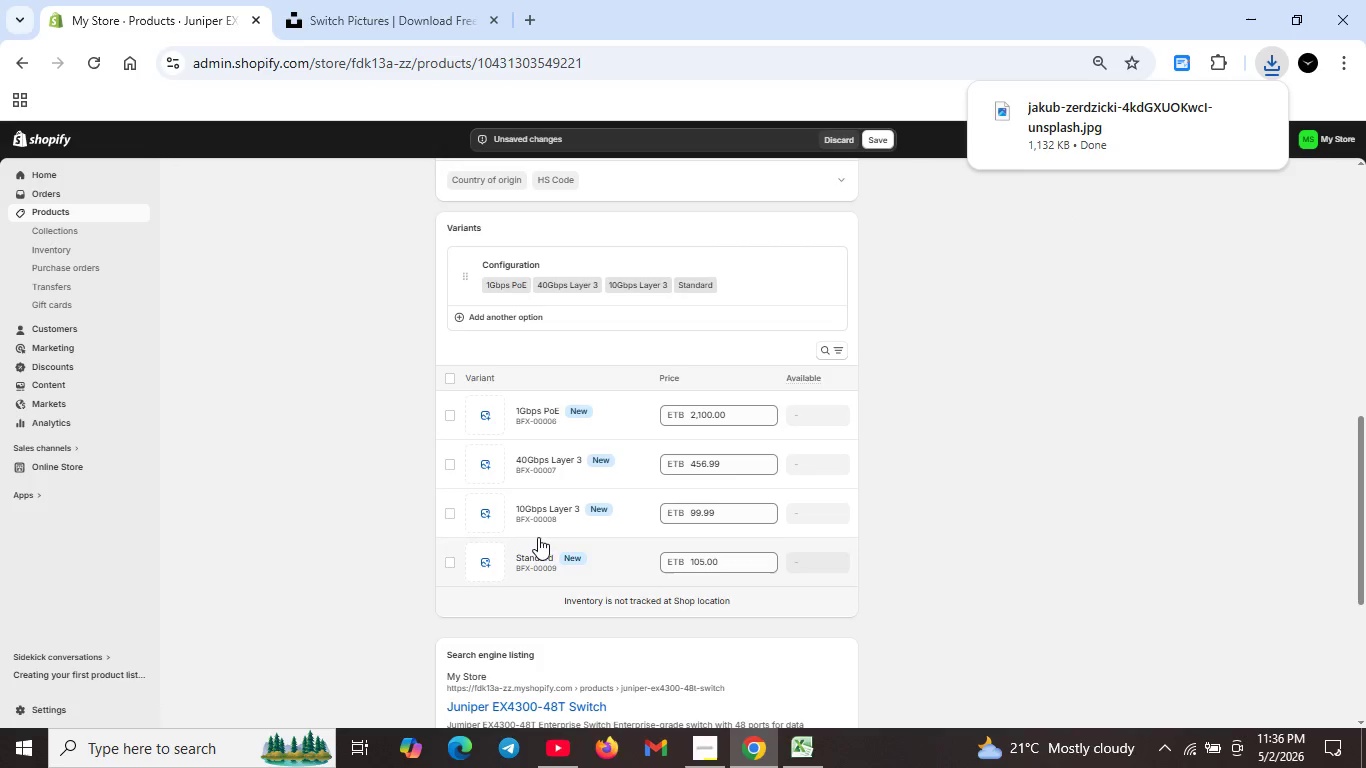 
scroll: coordinate [541, 524], scroll_direction: up, amount: 5.0
 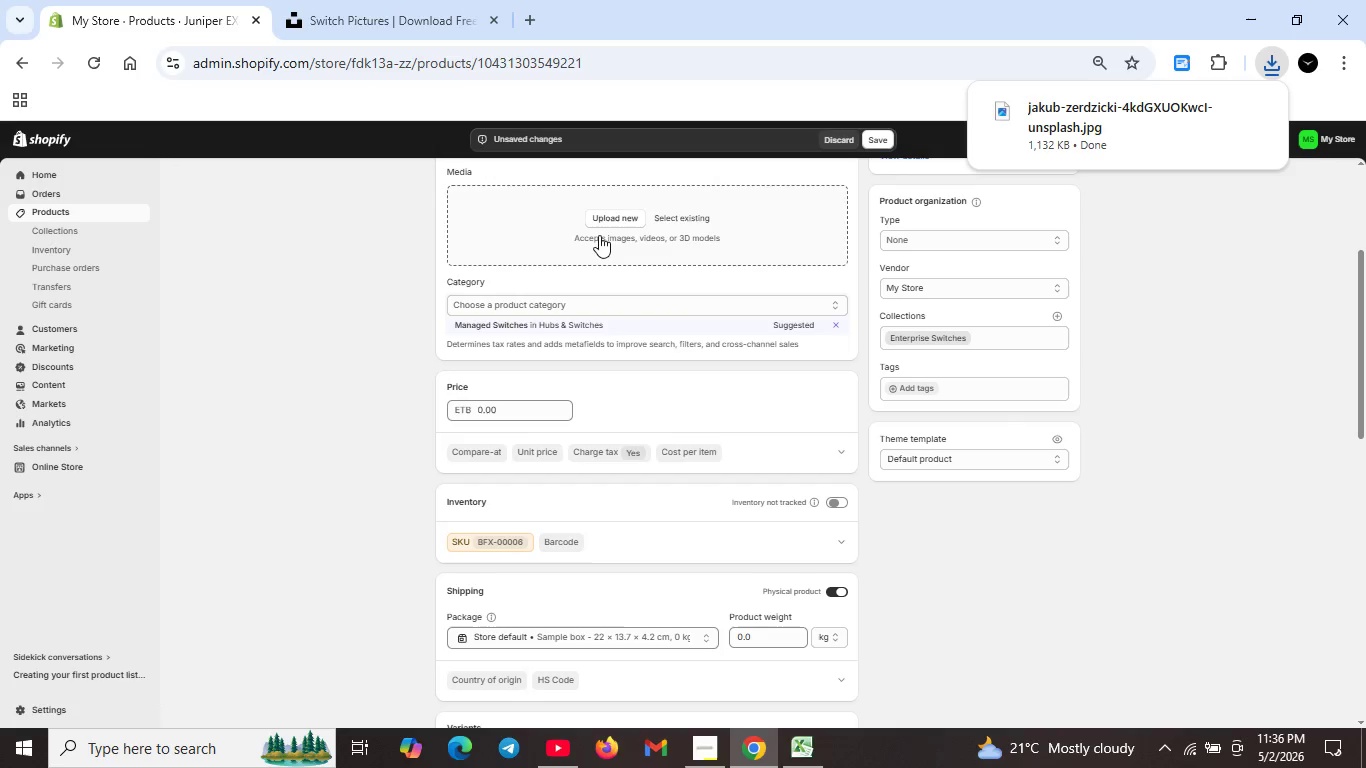 
left_click([606, 220])
 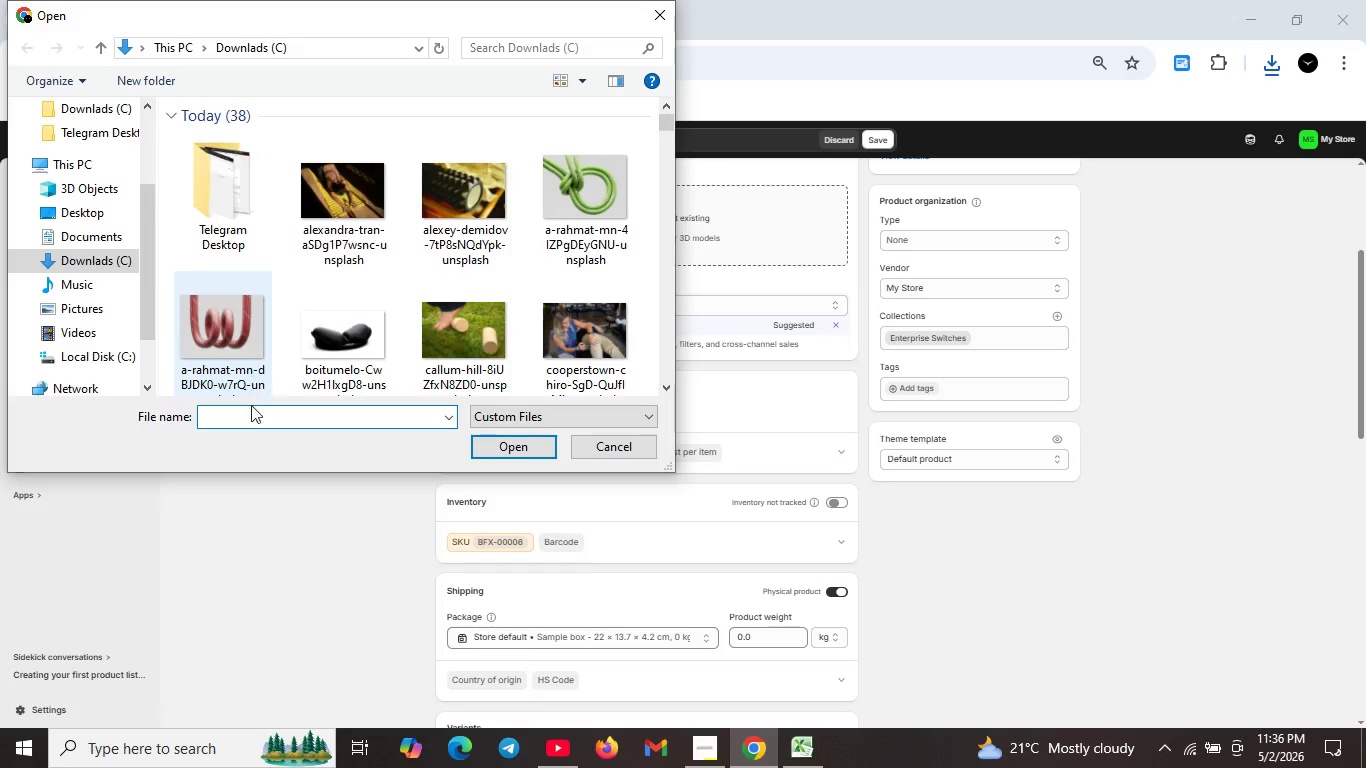 
wait(6.95)
 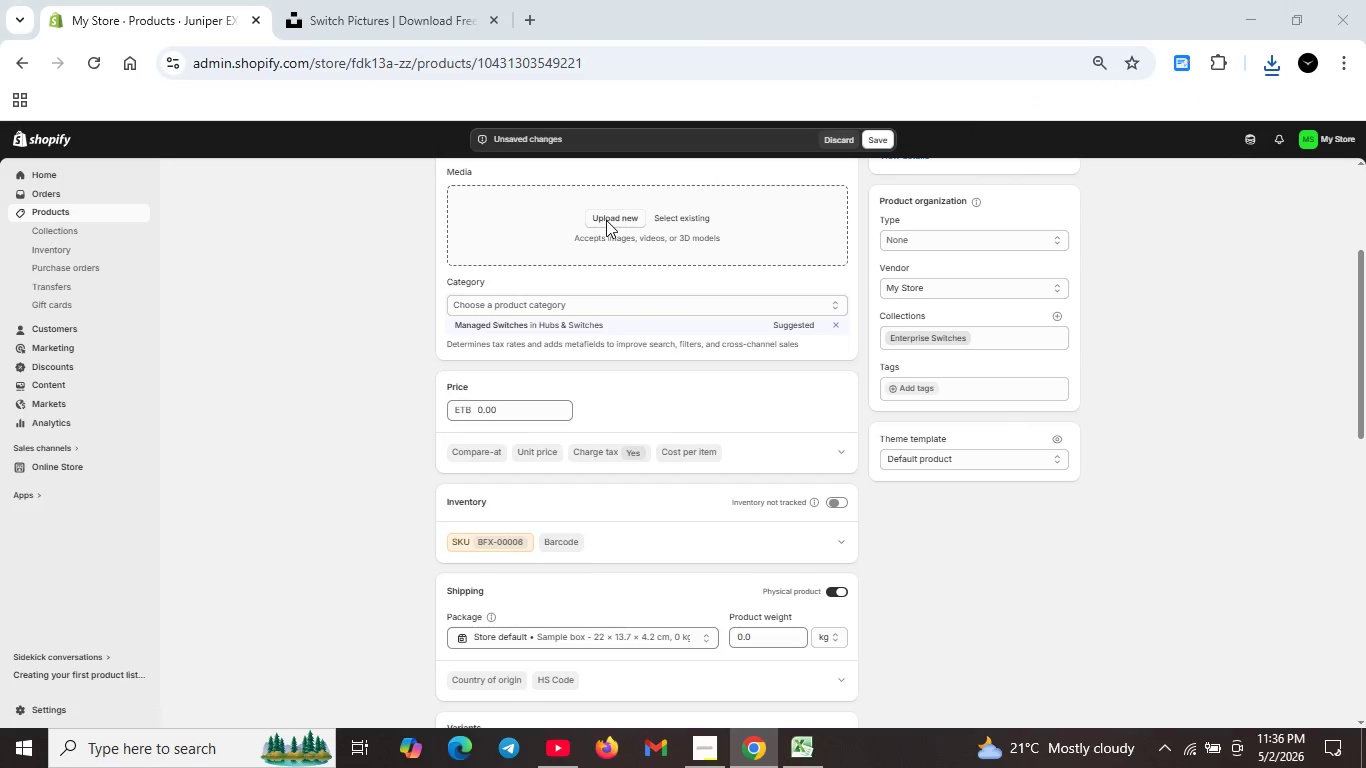 
left_click([601, 453])
 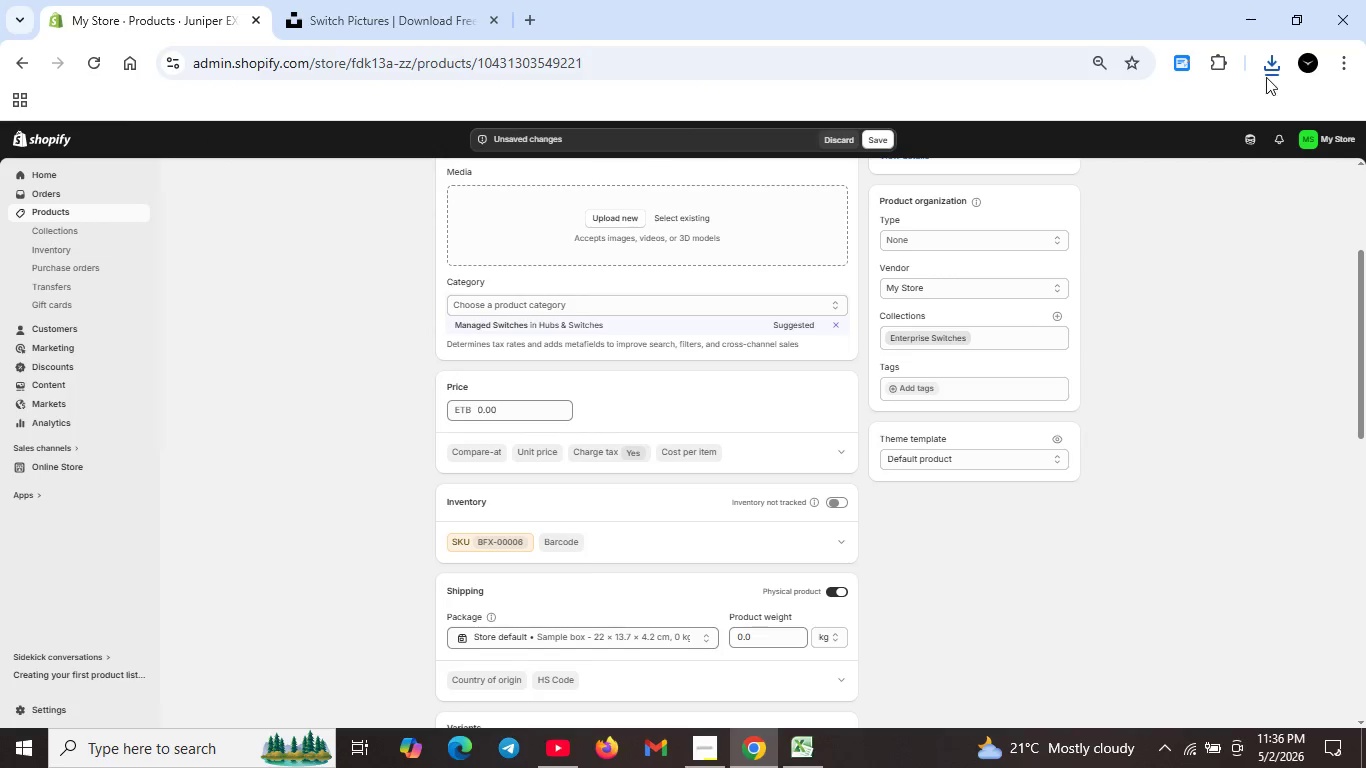 
left_click([1266, 75])
 